 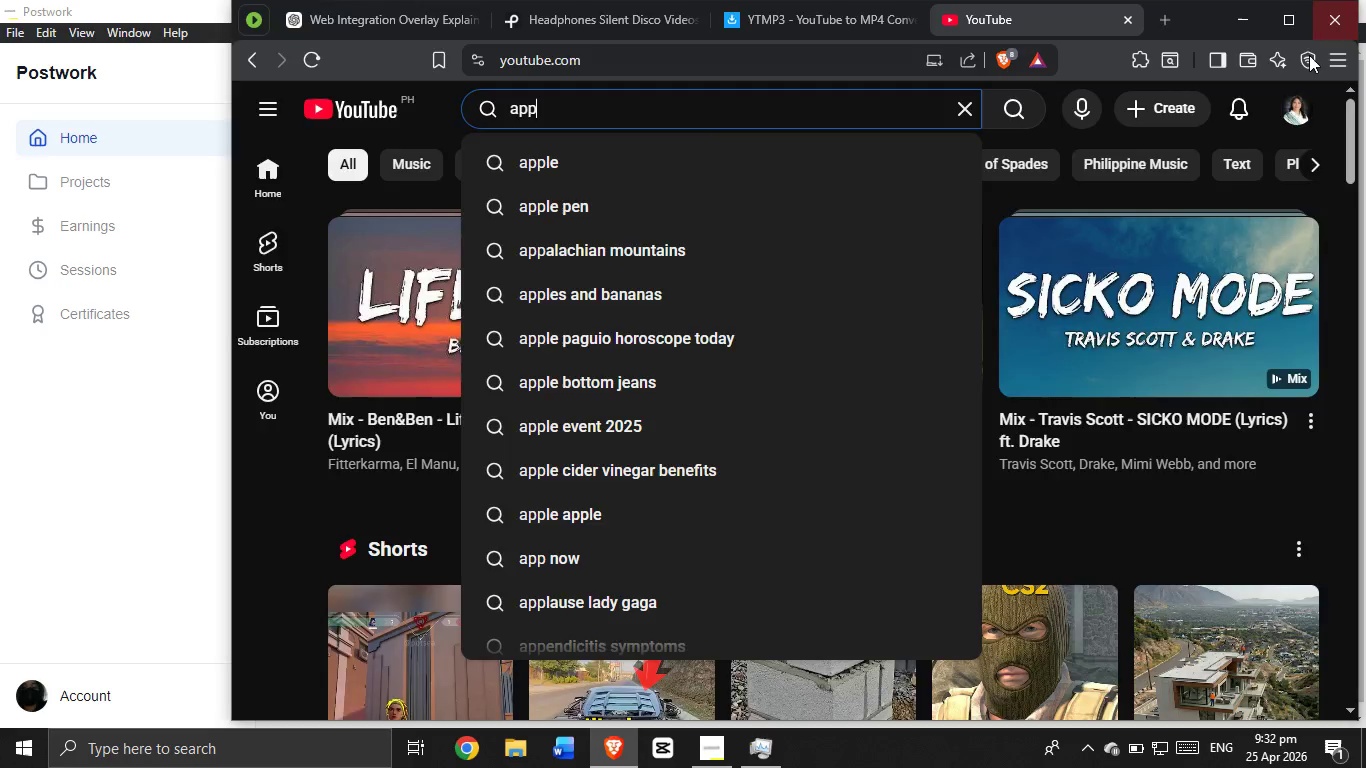 
left_click([1249, 12])
 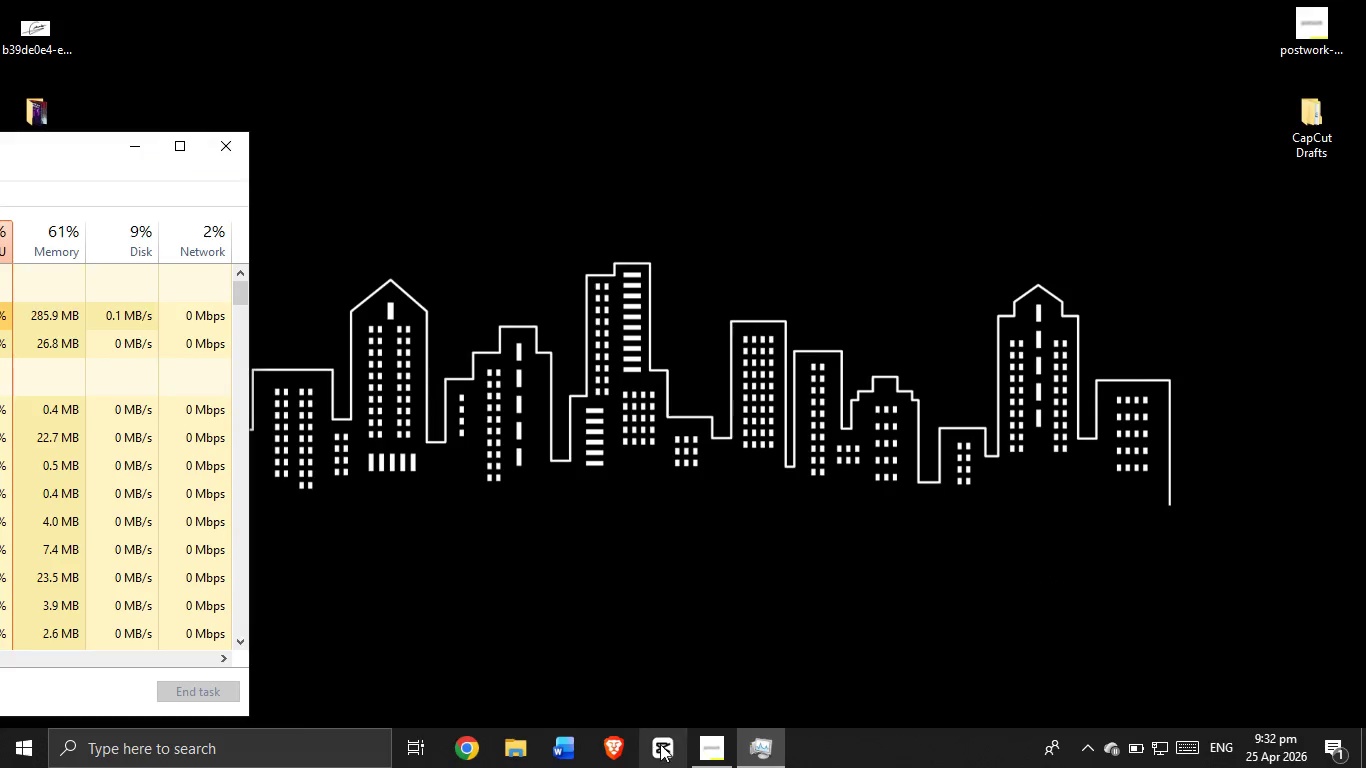 
double_click([660, 744])
 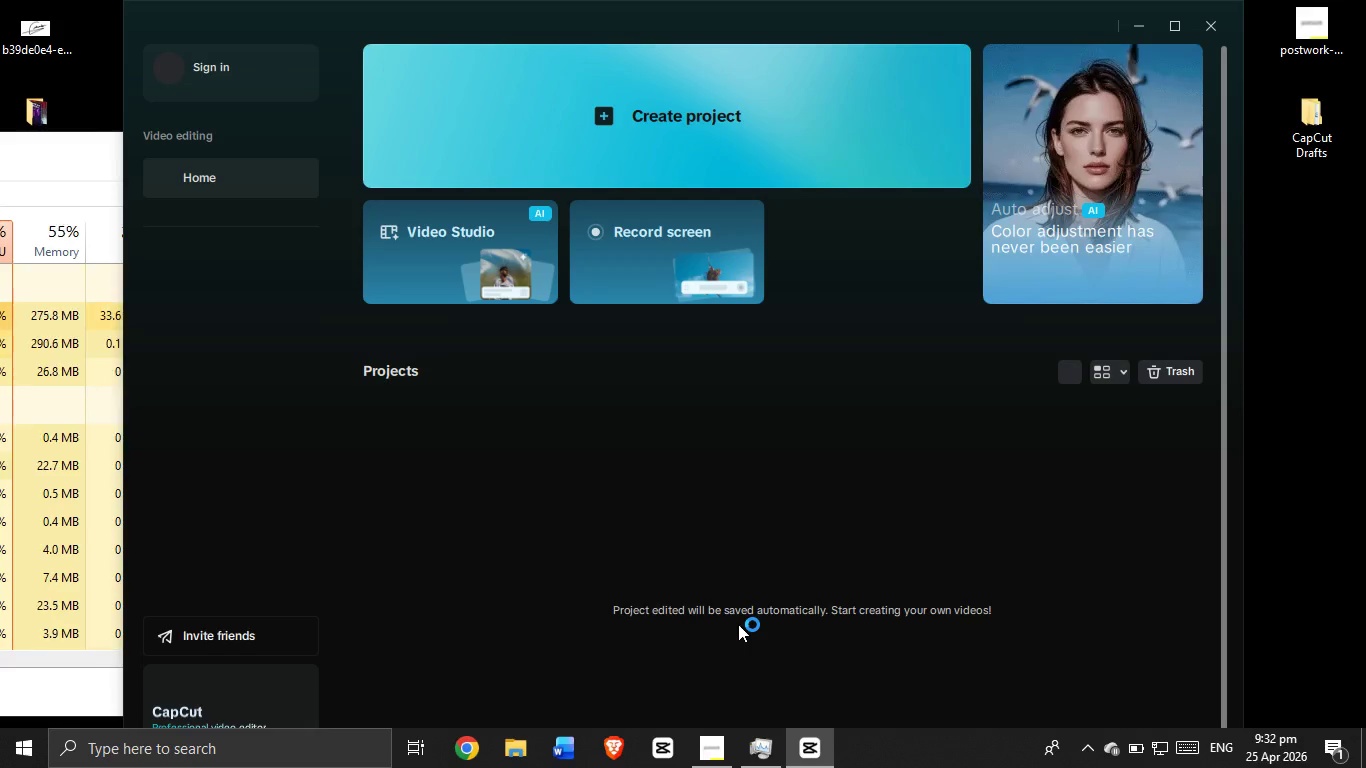 
wait(13.86)
 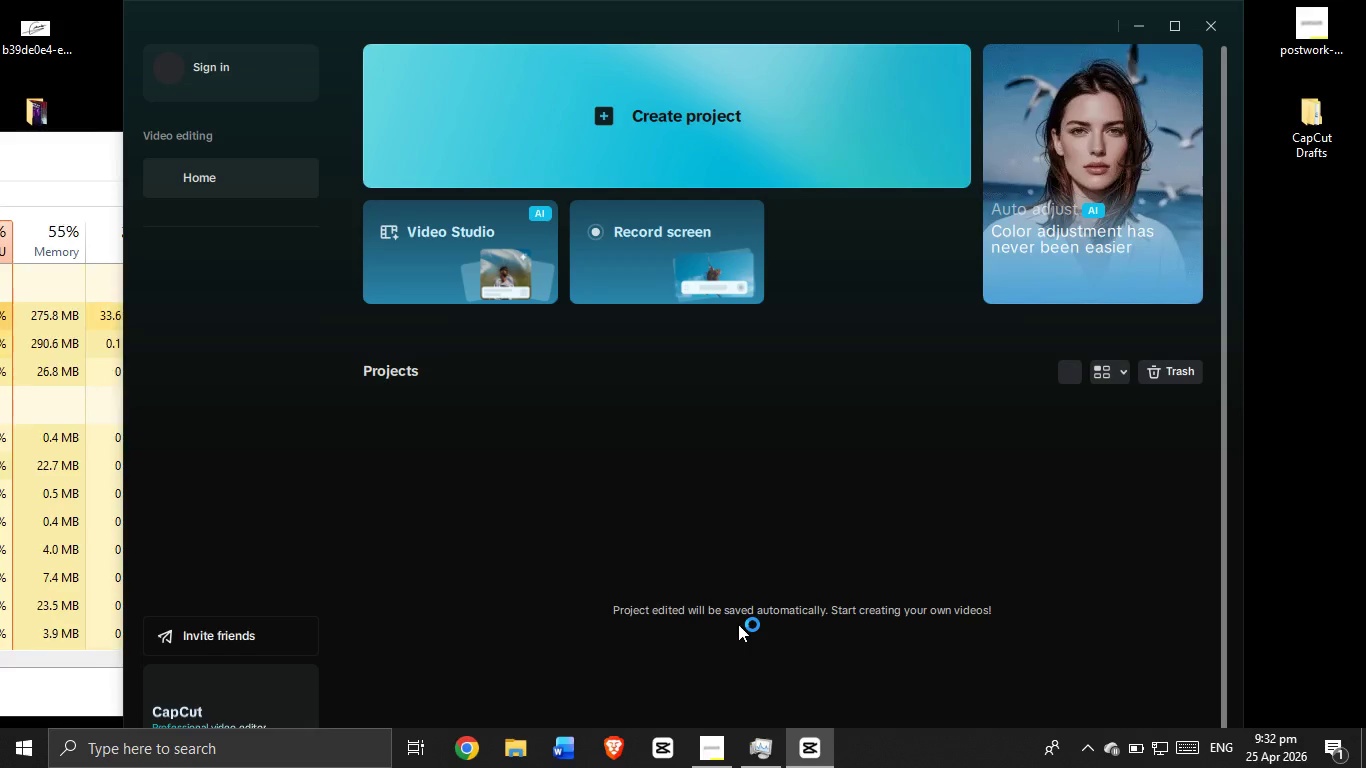 
left_click([430, 597])
 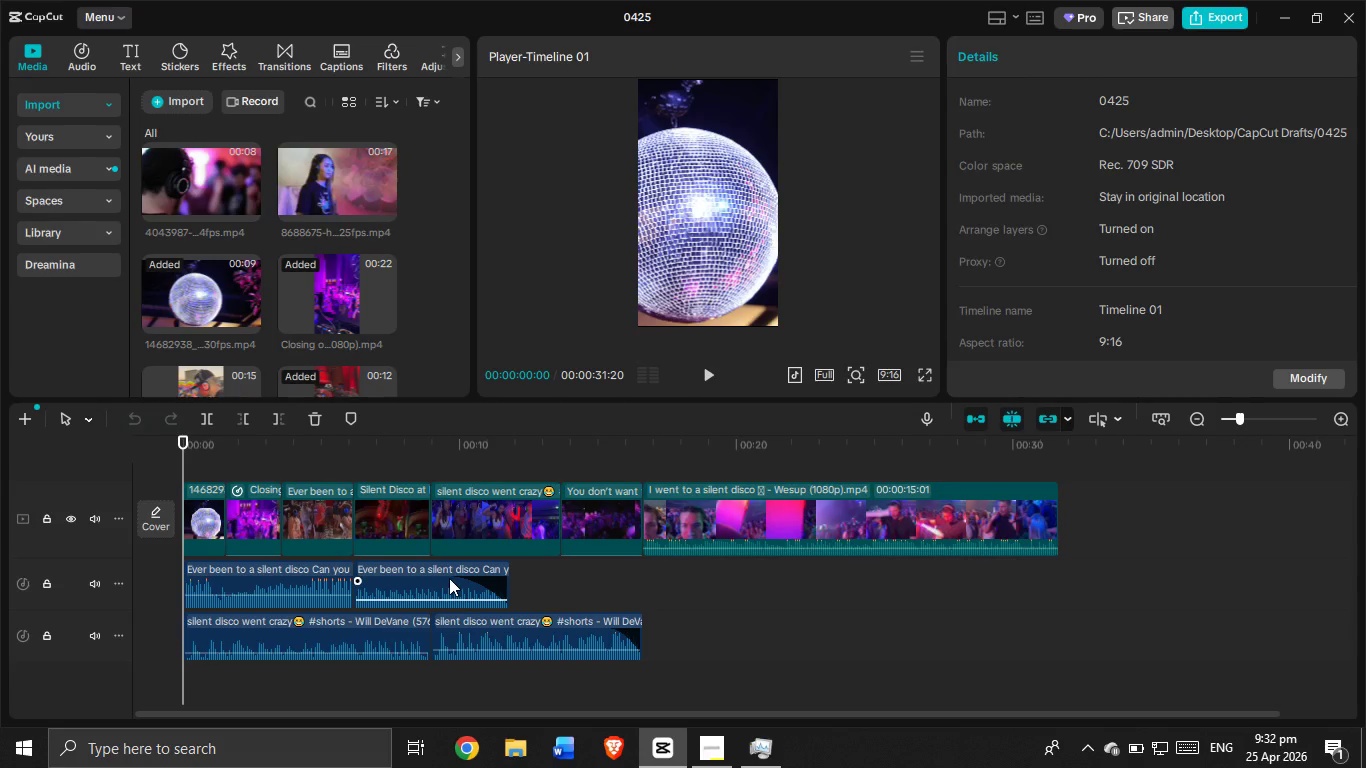 
wait(25.31)
 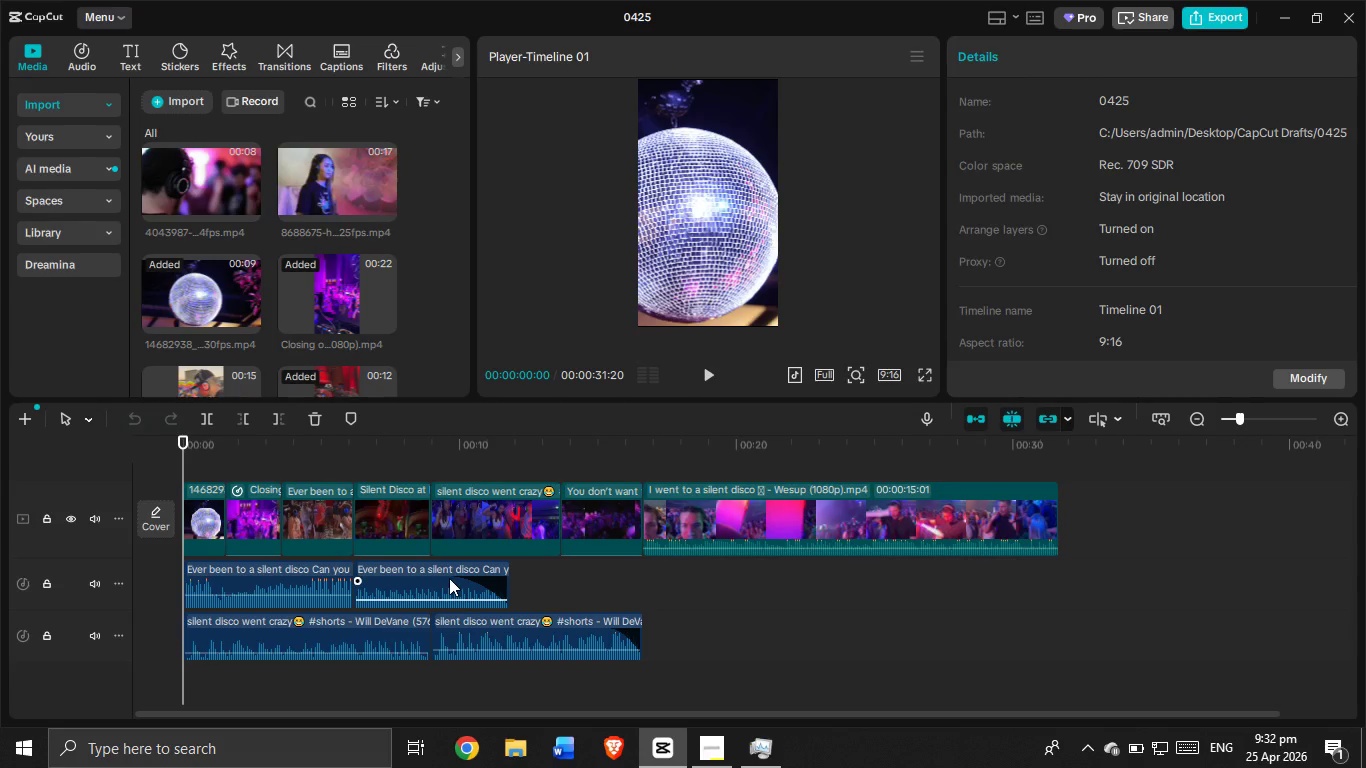 
left_click([704, 364])
 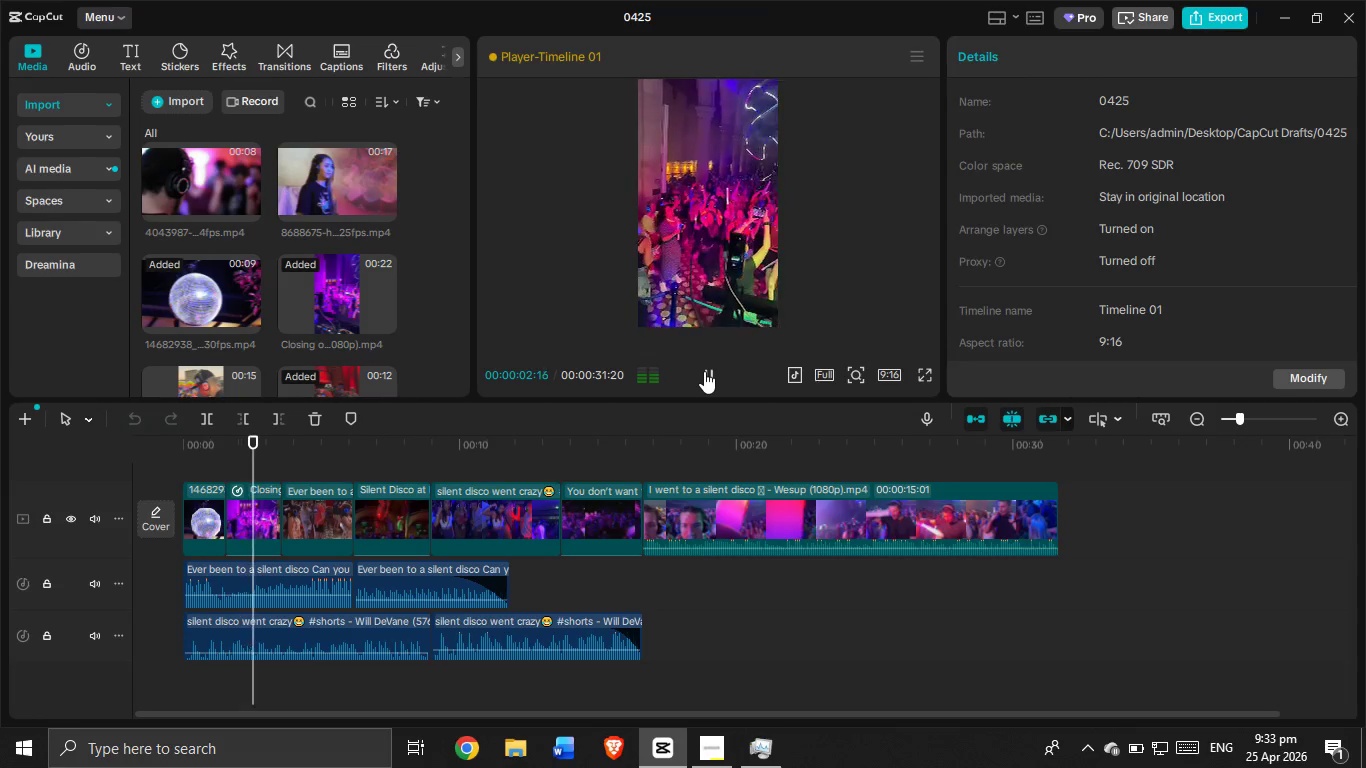 
left_click([704, 371])
 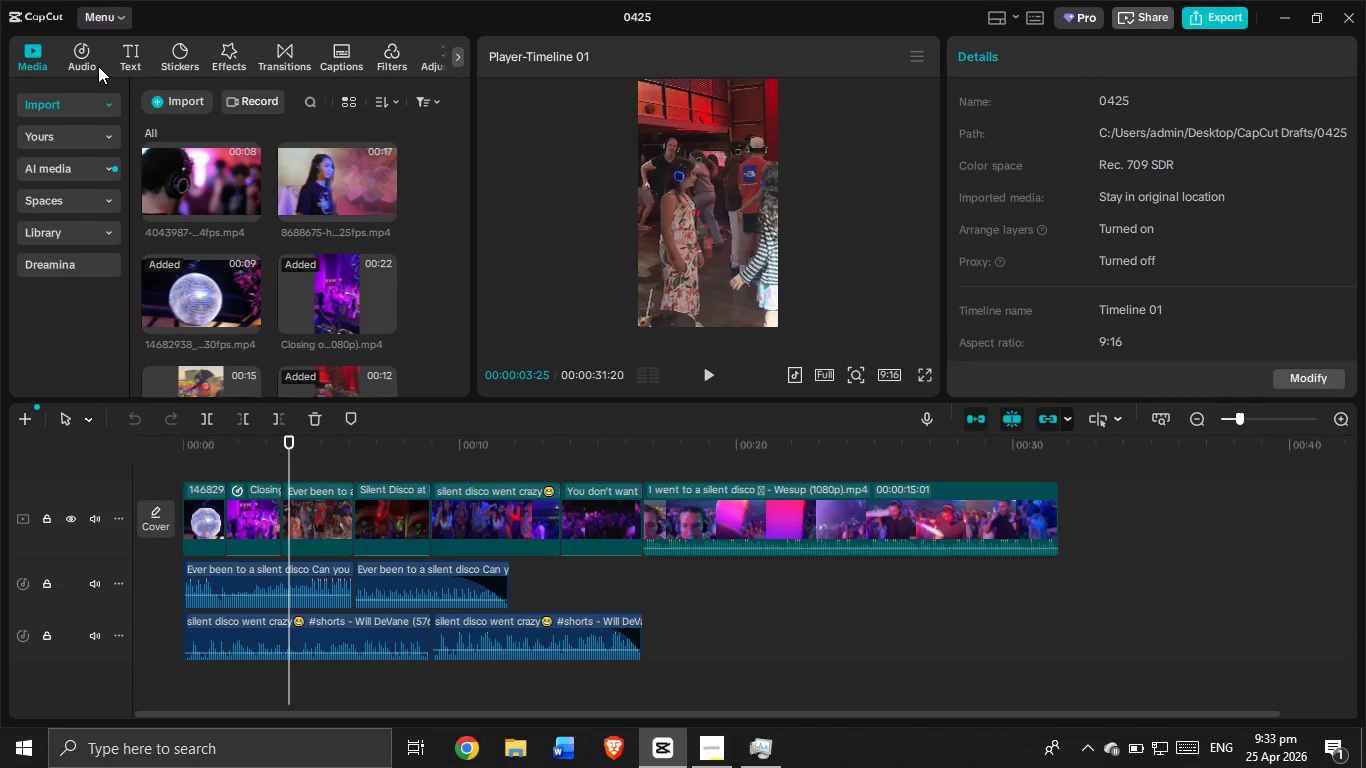 
left_click([91, 56])
 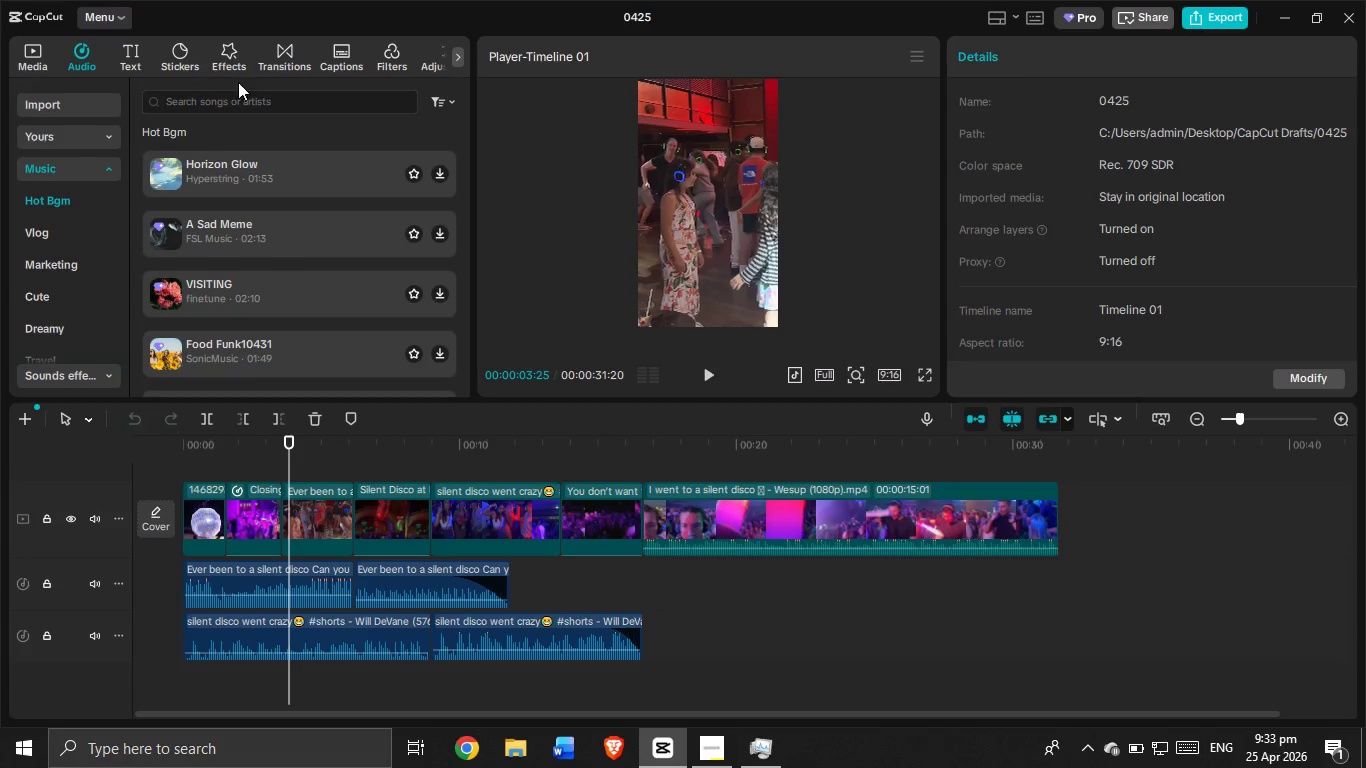 
left_click([243, 97])
 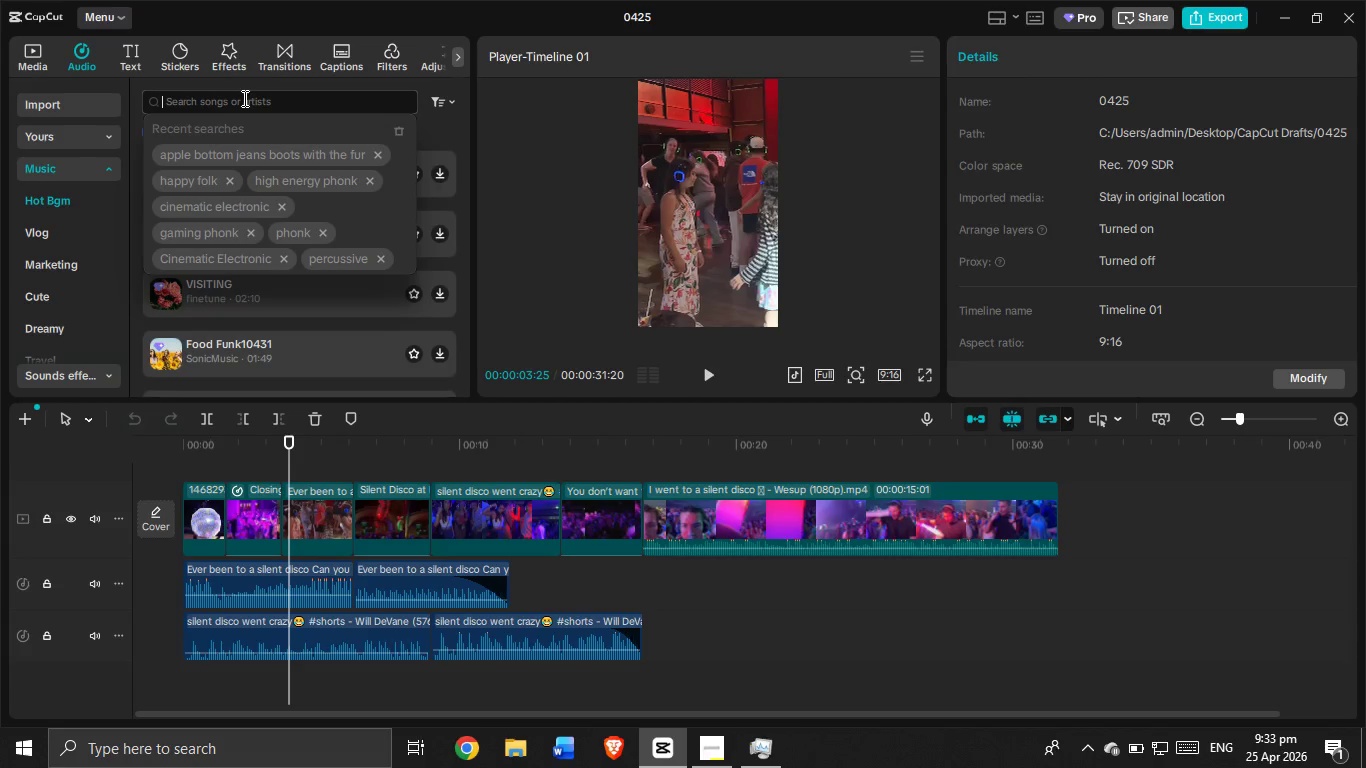 
type(party music)
 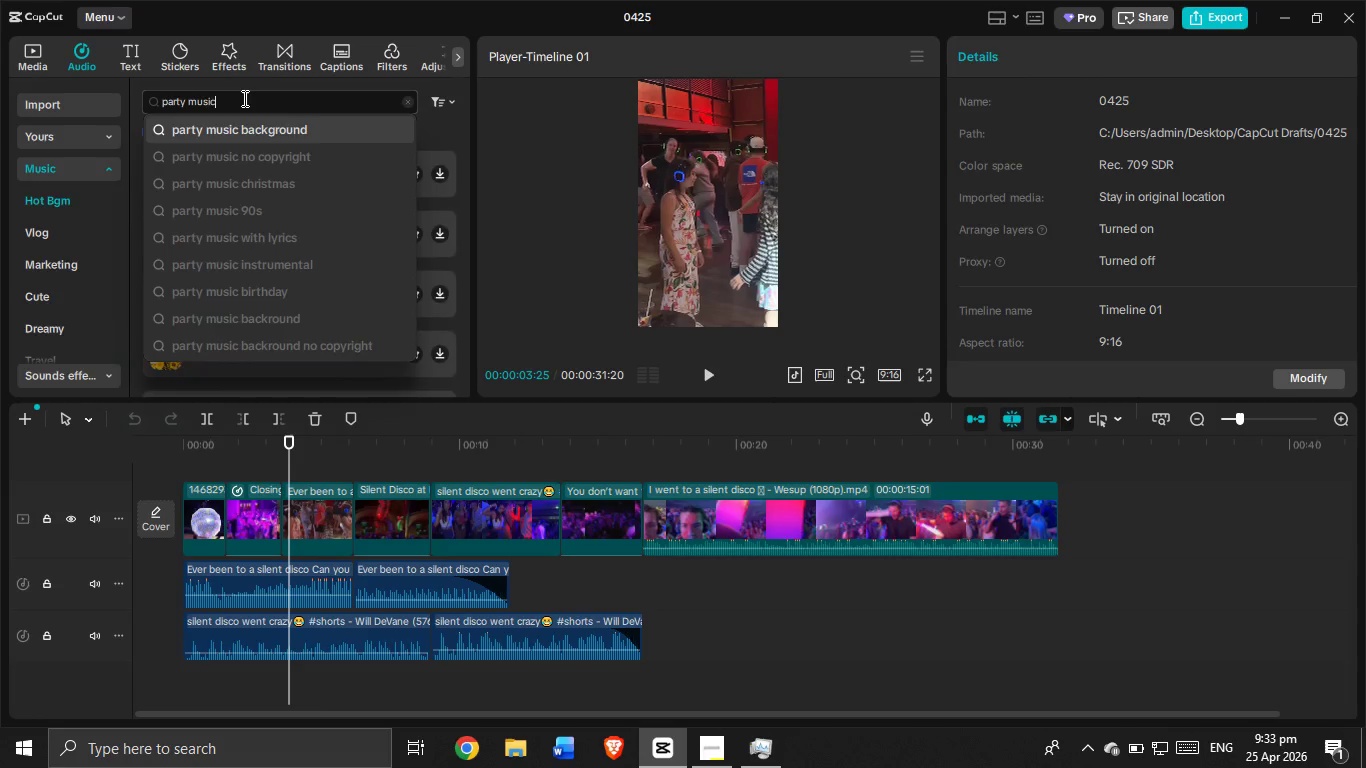 
key(Enter)
 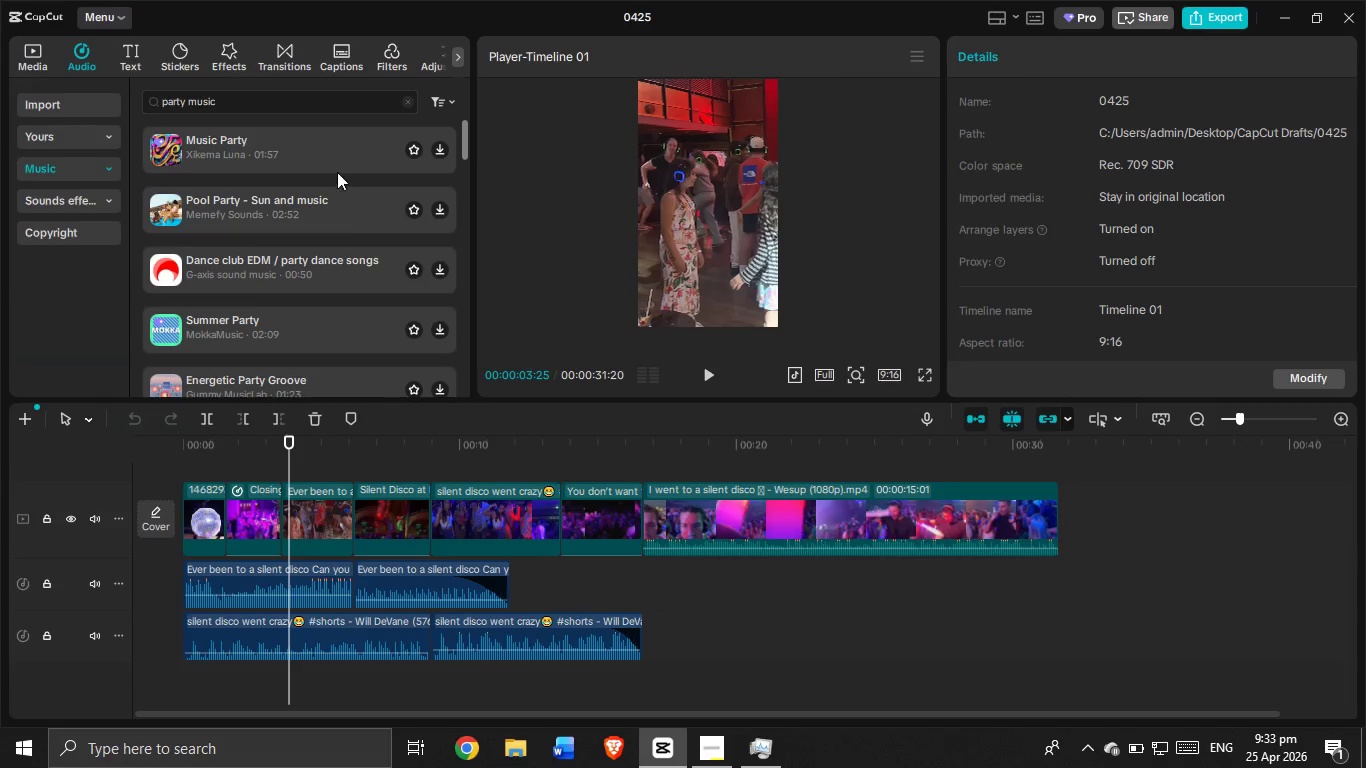 
wait(16.61)
 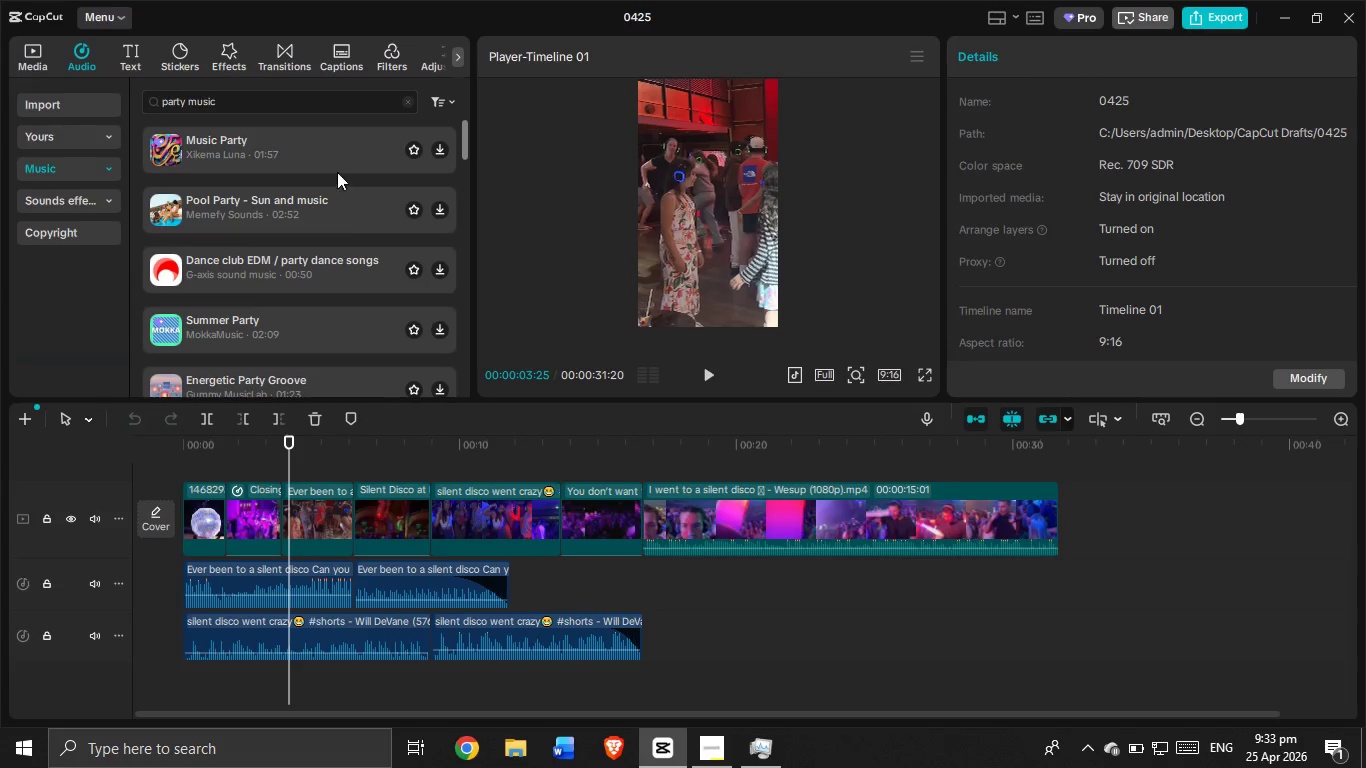 
left_click_drag(start_coordinate=[277, 146], to_coordinate=[686, 581])
 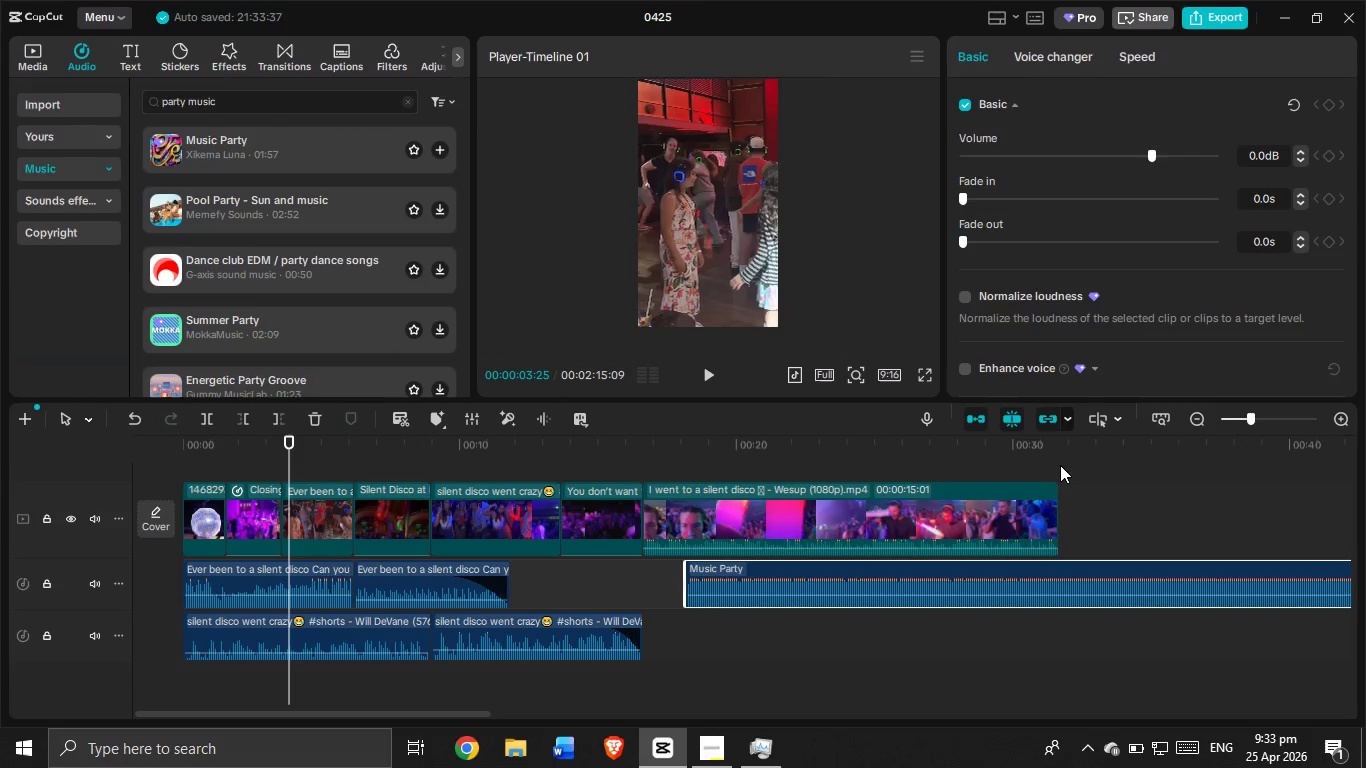 
left_click([1059, 462])
 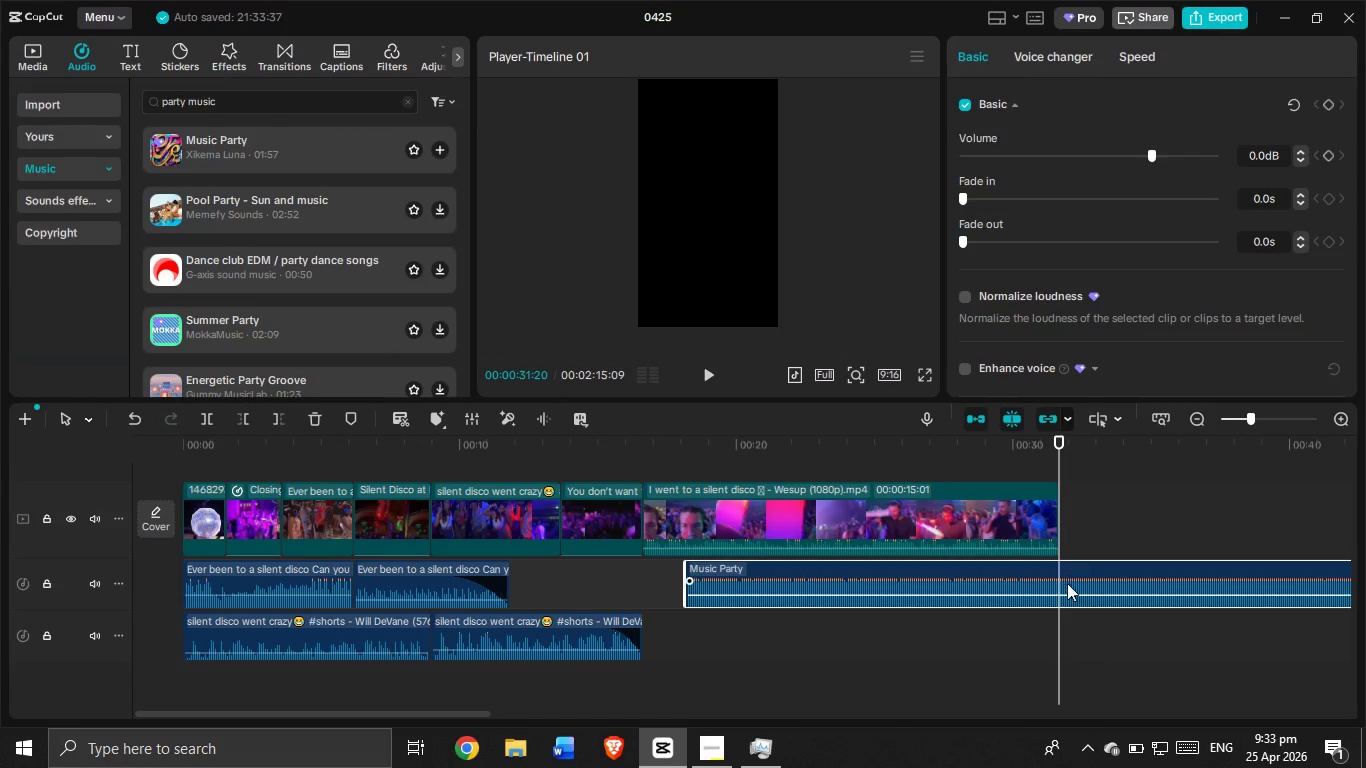 
left_click([1068, 589])
 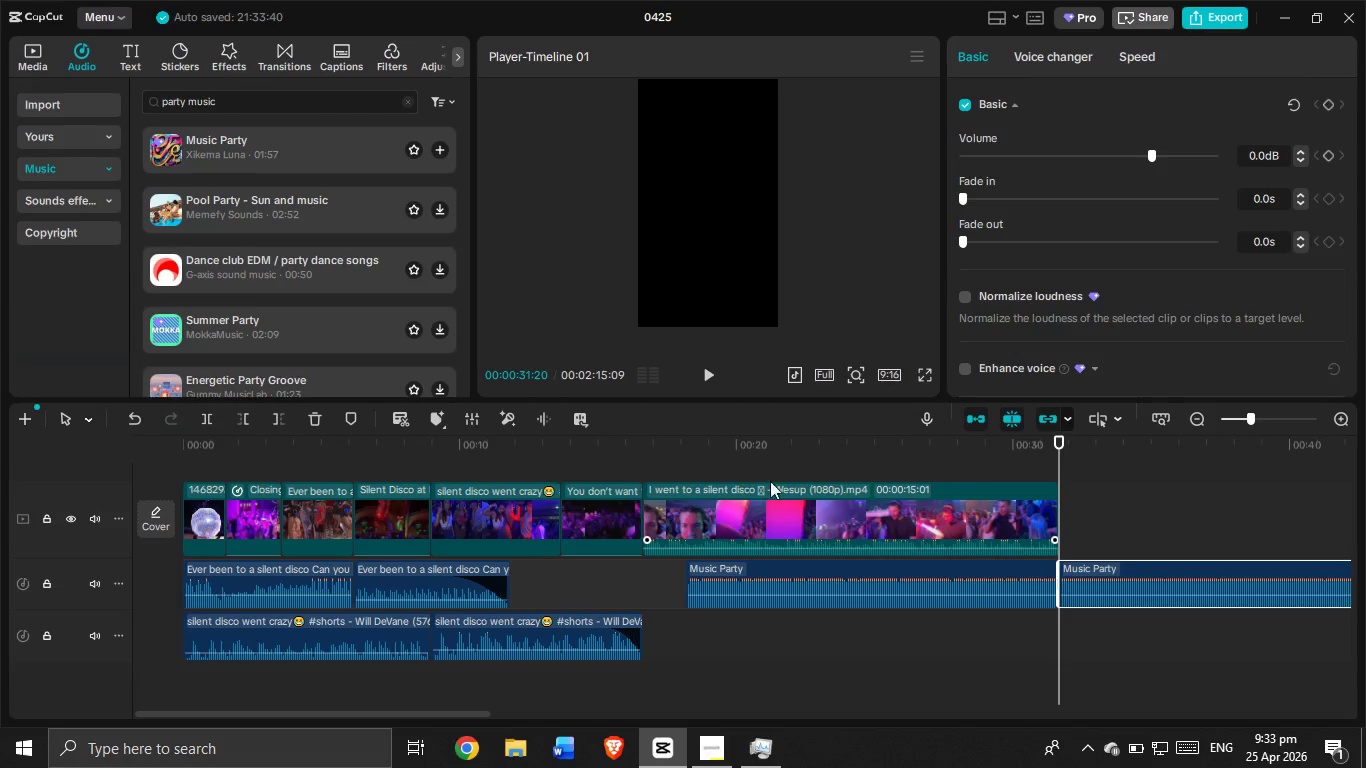 
key(Control+ControlLeft)
 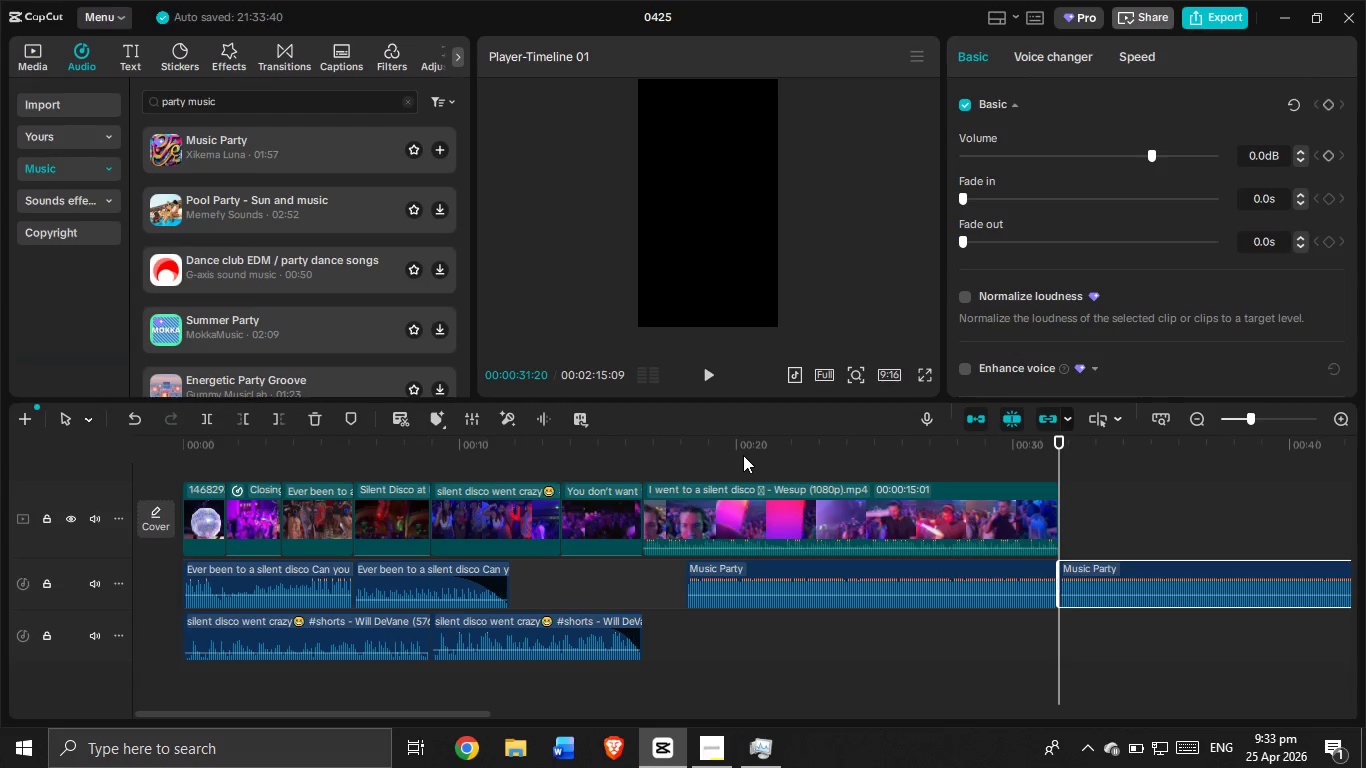 
key(Control+Z)
 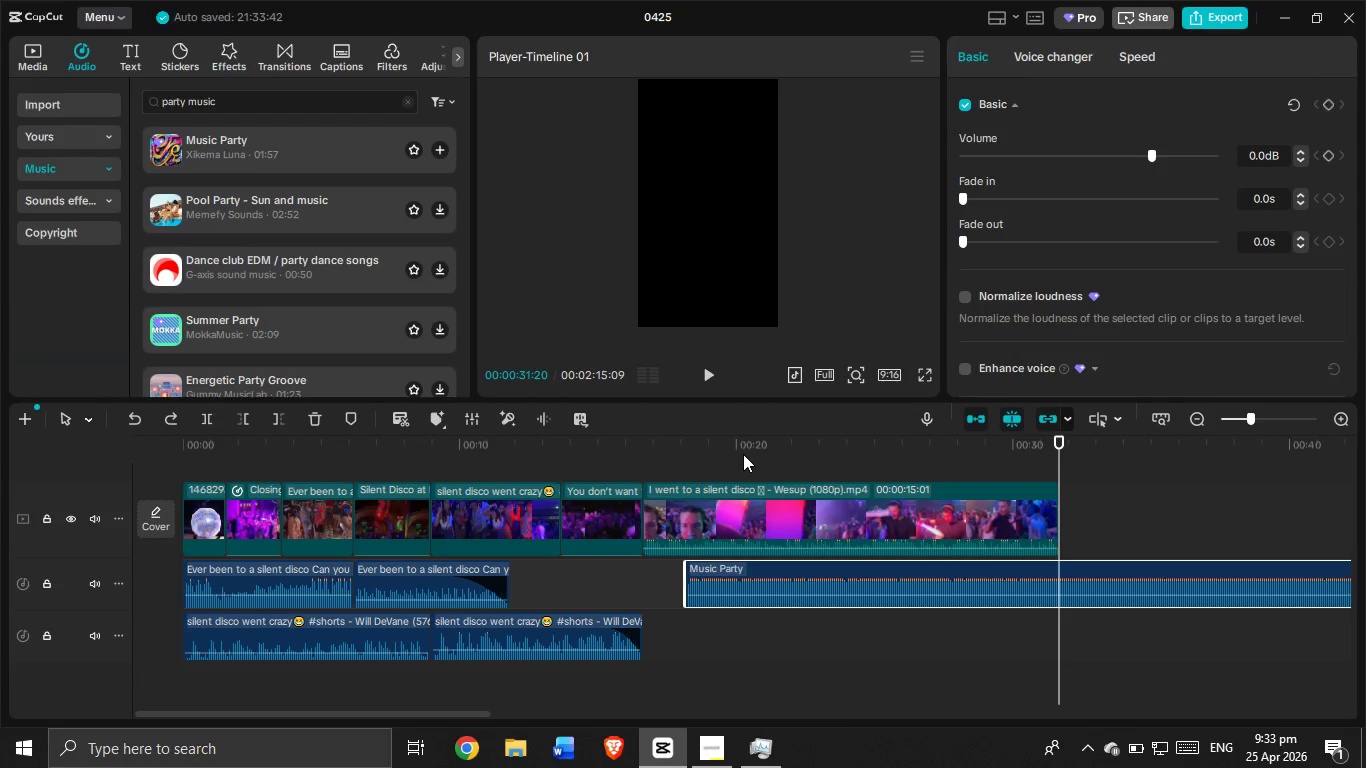 
wait(12.77)
 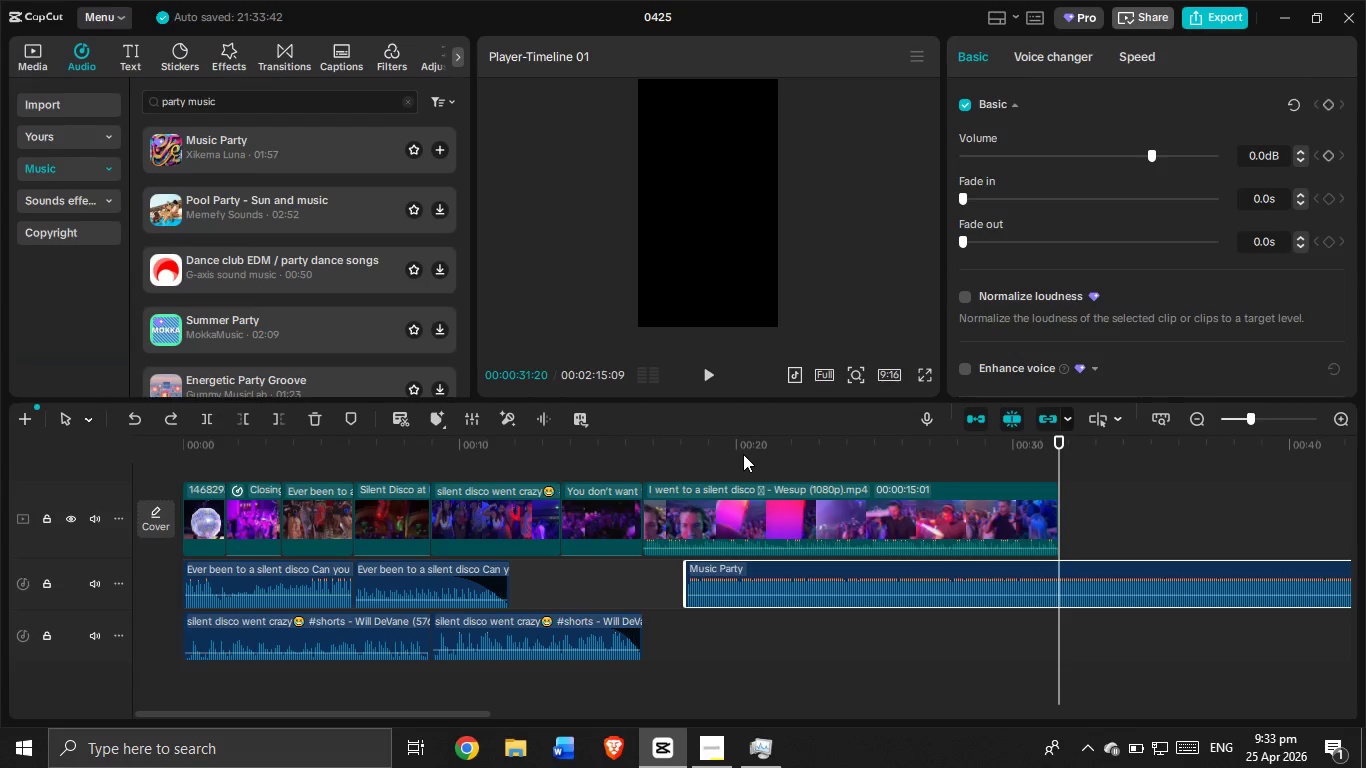 
left_click([276, 421])
 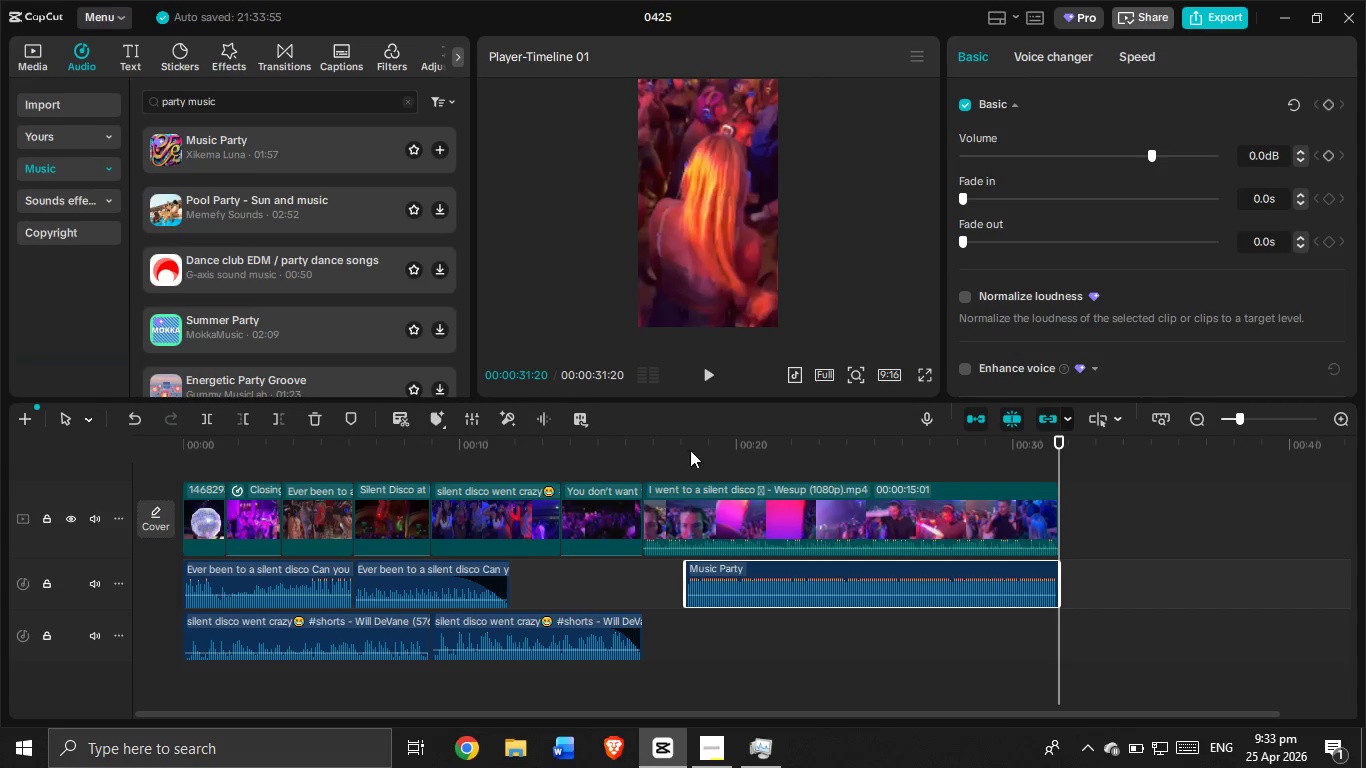 
left_click([677, 448])
 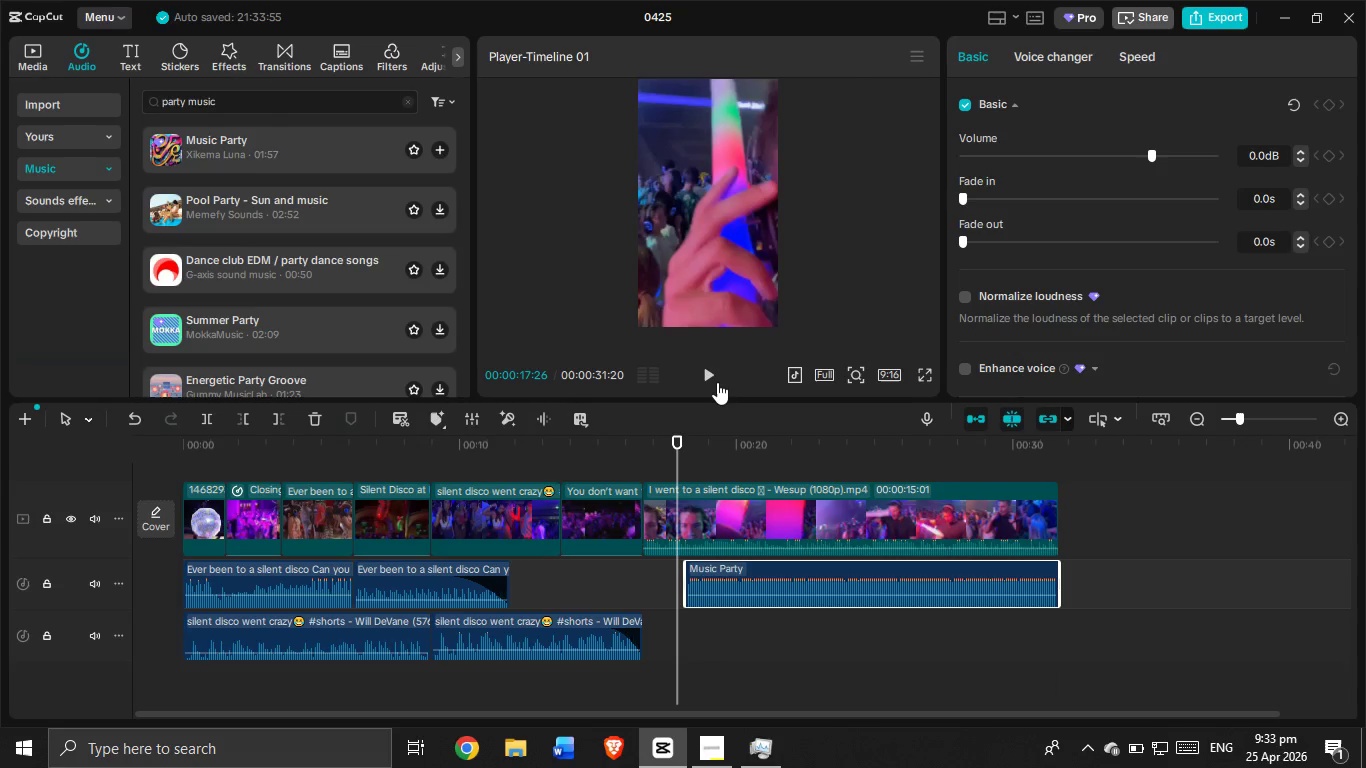 
left_click([714, 375])
 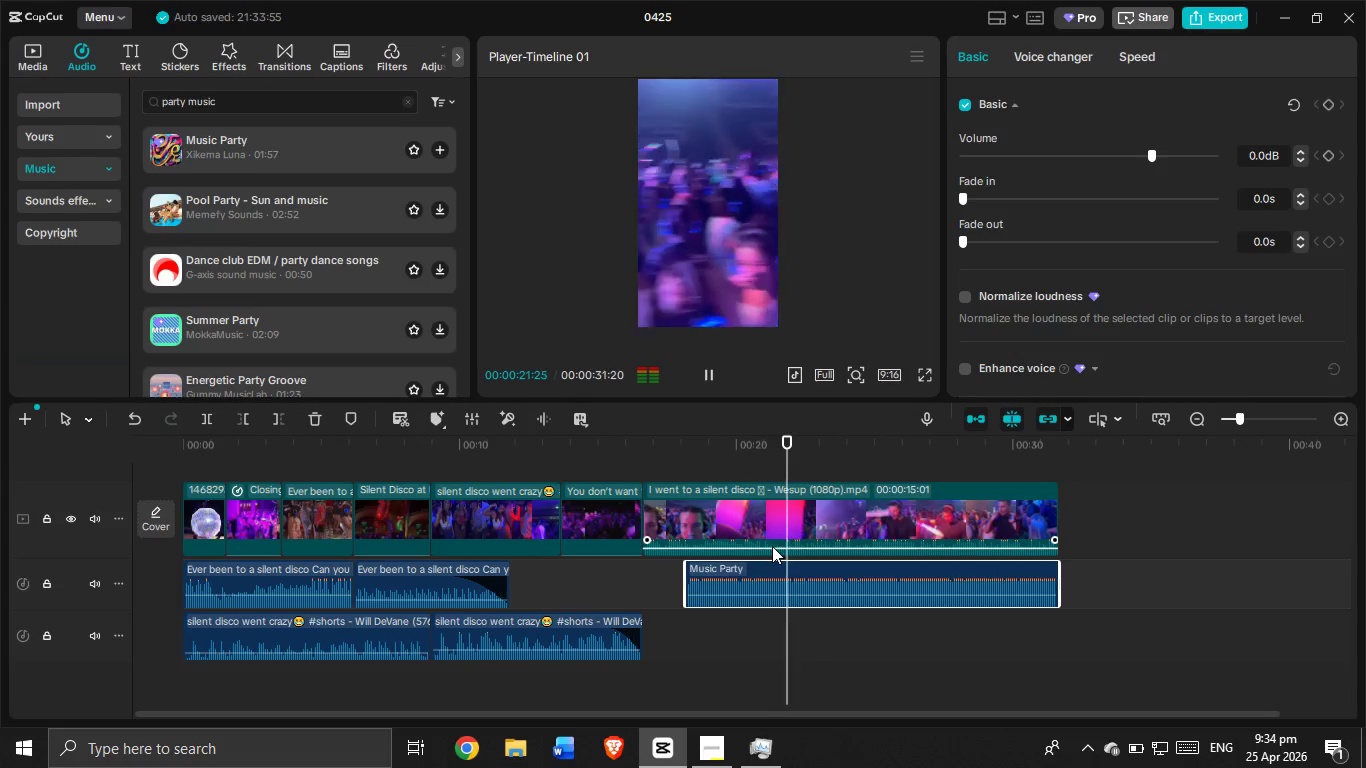 
wait(5.58)
 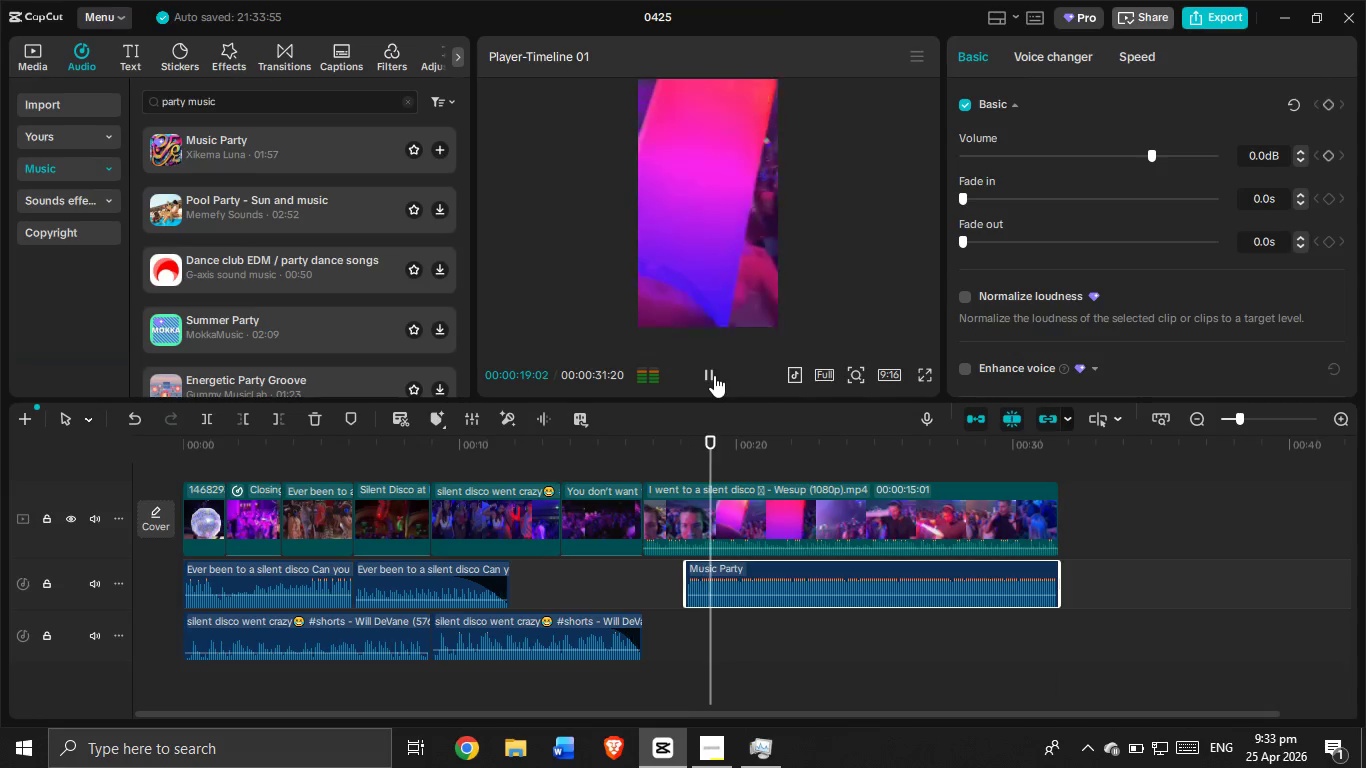 
left_click_drag(start_coordinate=[772, 548], to_coordinate=[772, 563])
 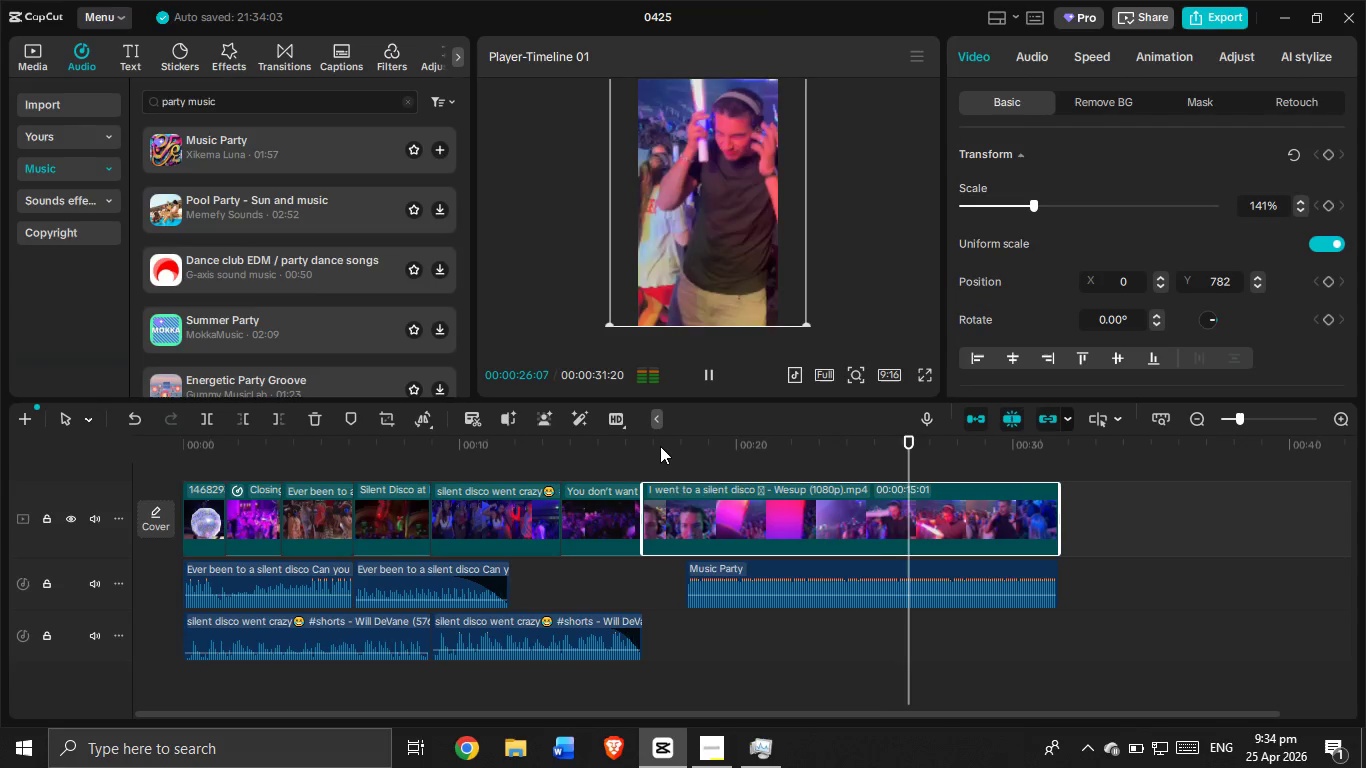 
left_click([660, 446])
 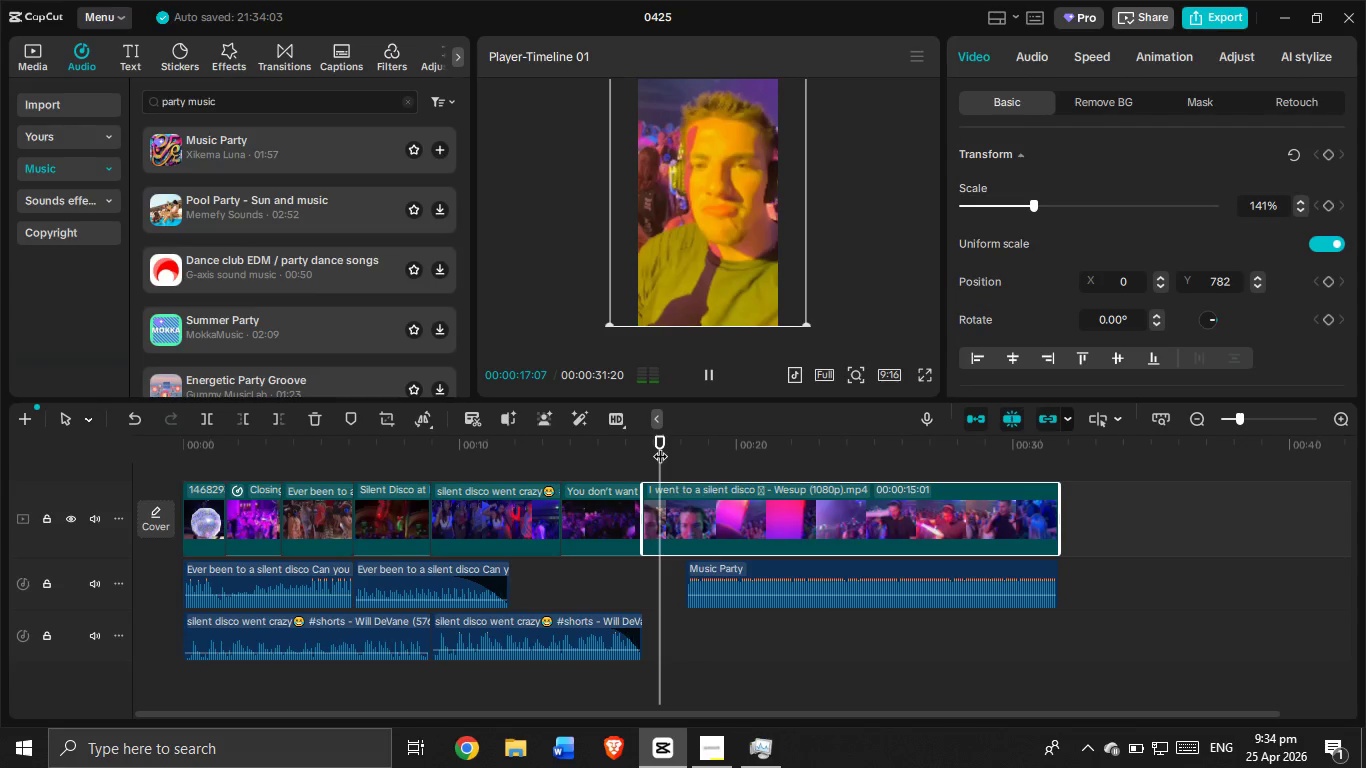 
left_click_drag(start_coordinate=[660, 446], to_coordinate=[627, 465])
 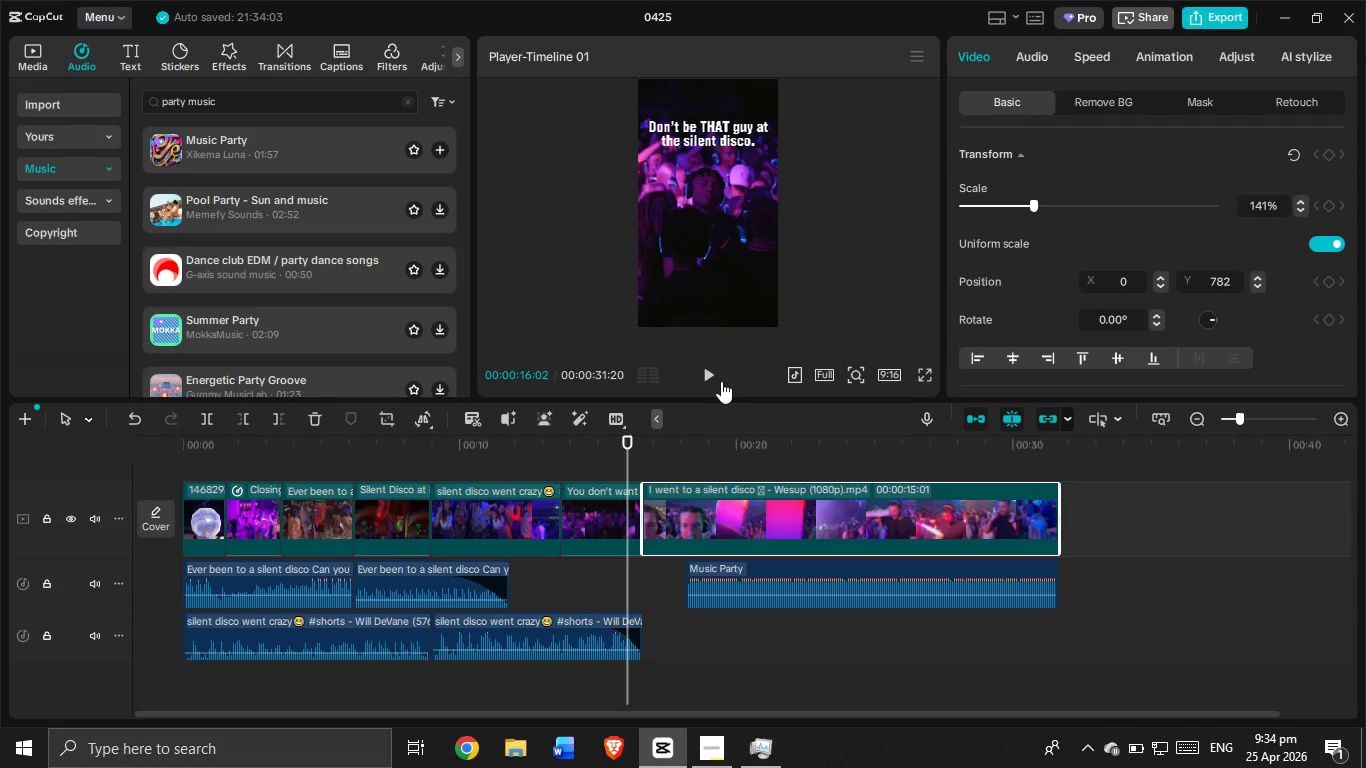 
left_click([719, 383])
 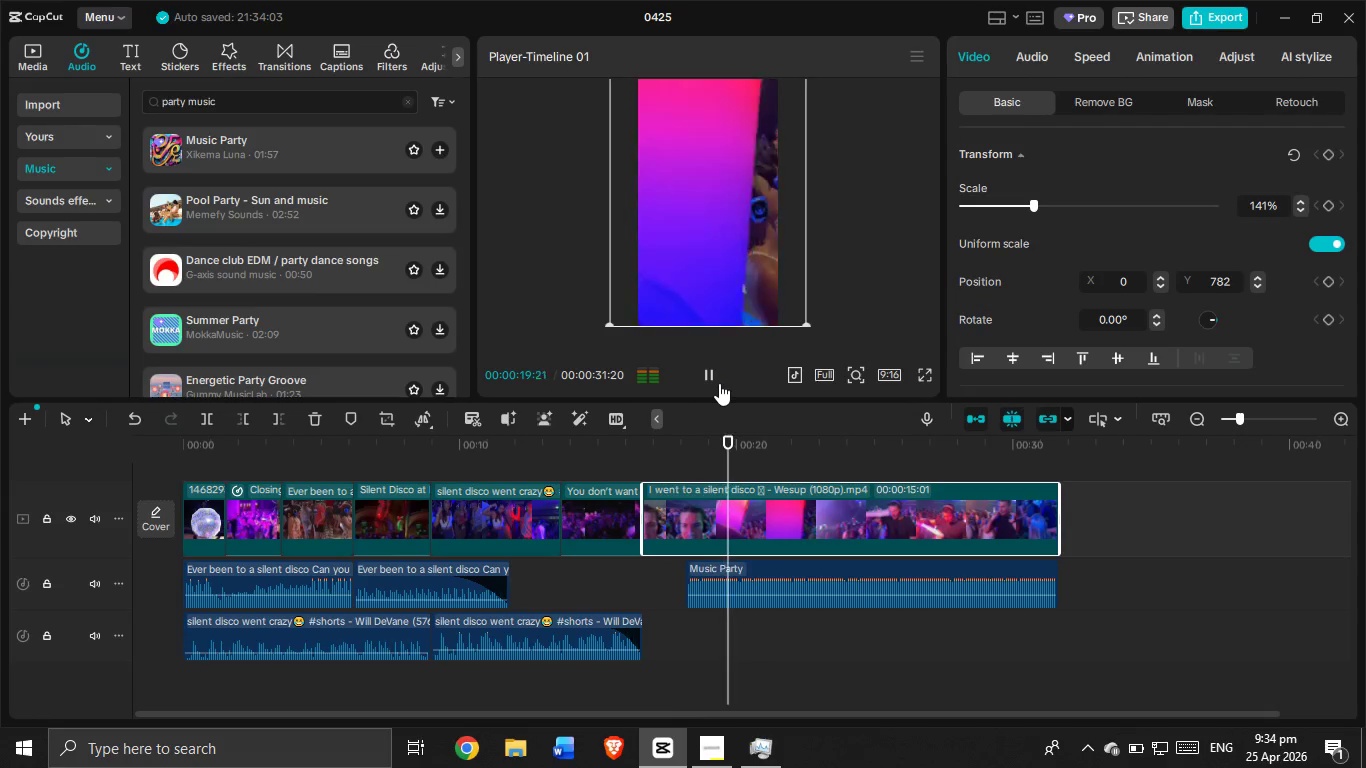 
wait(5.2)
 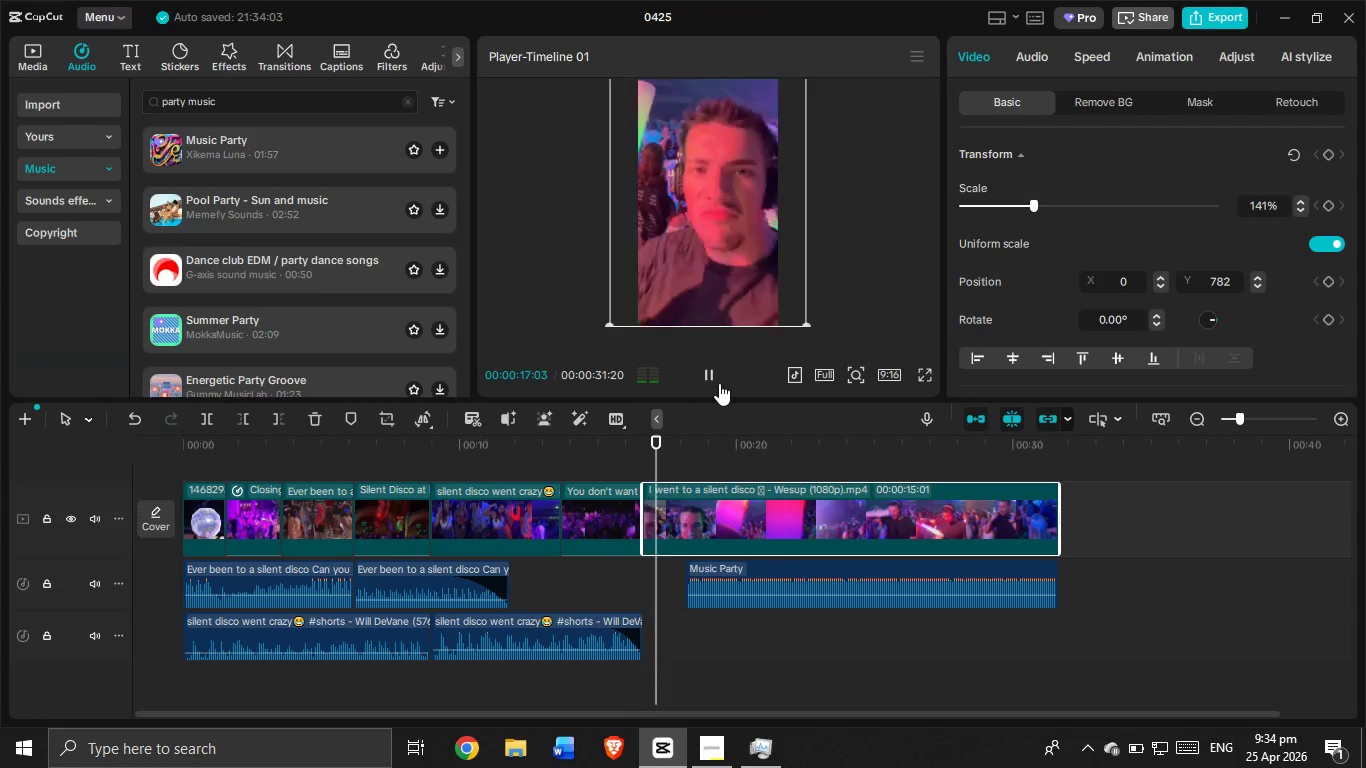 
left_click([623, 634])
 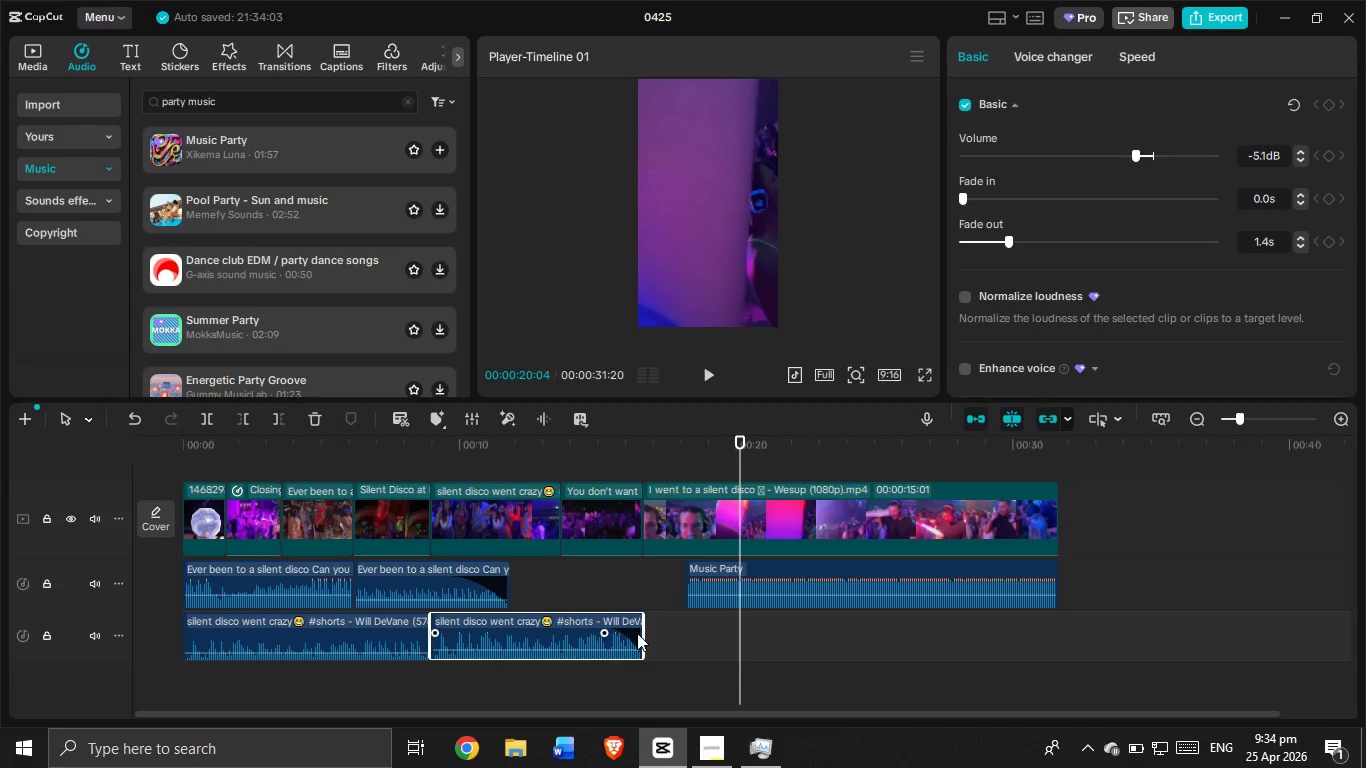 
left_click_drag(start_coordinate=[643, 634], to_coordinate=[683, 638])
 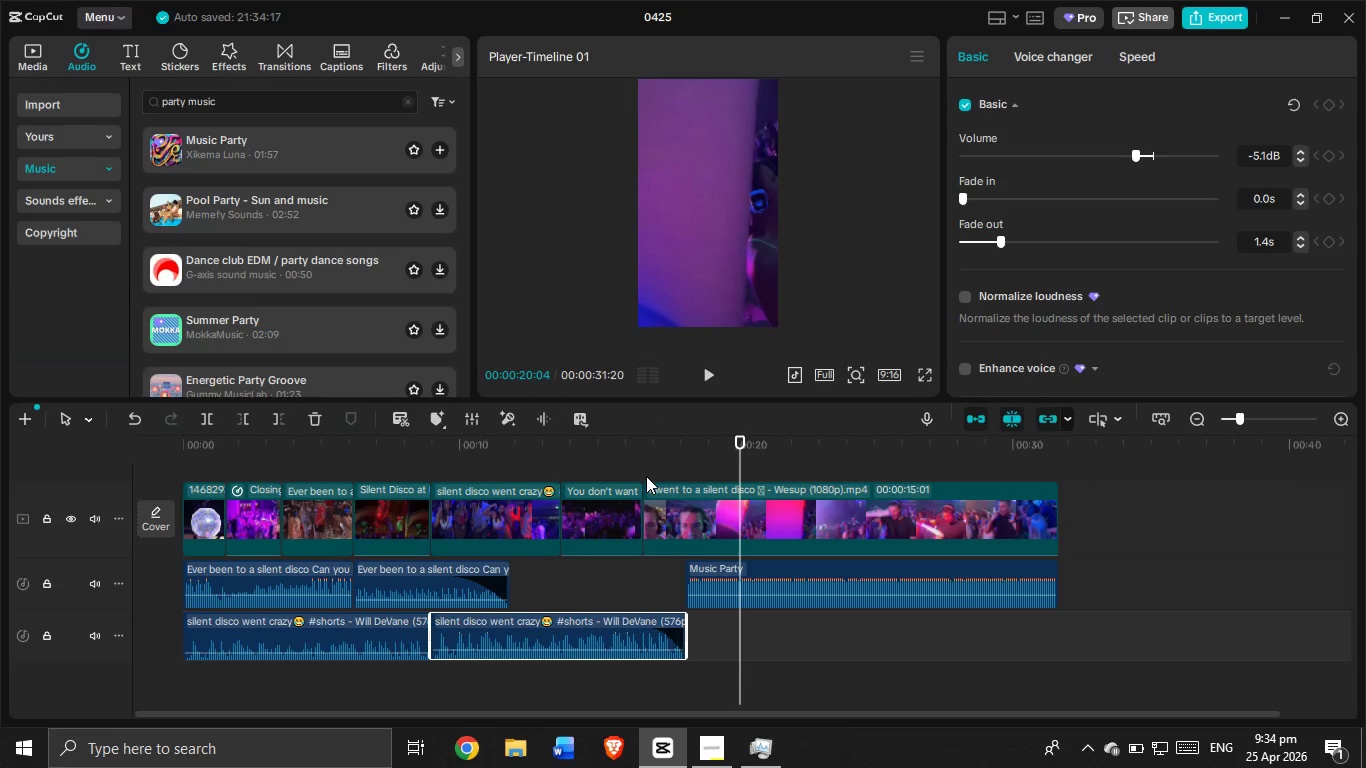 
left_click([637, 449])
 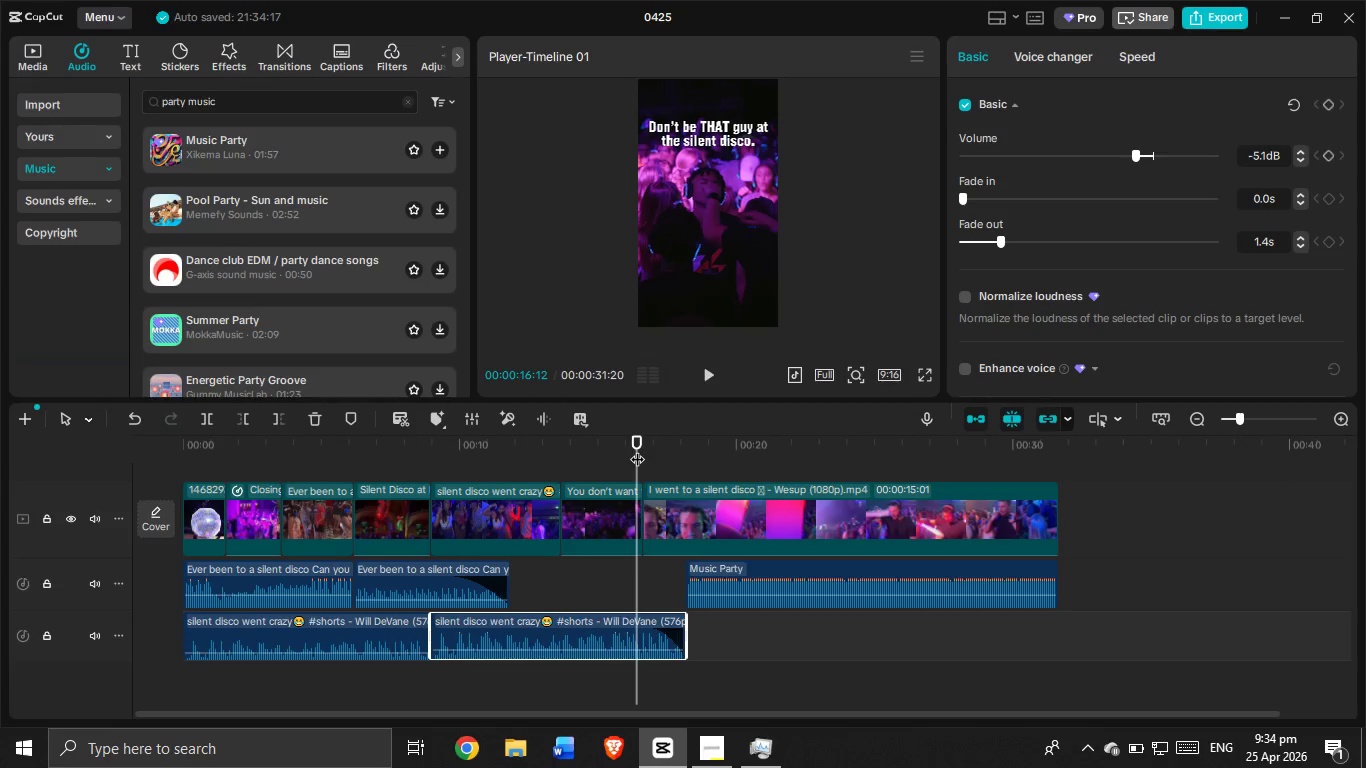 
left_click_drag(start_coordinate=[637, 449], to_coordinate=[590, 460])
 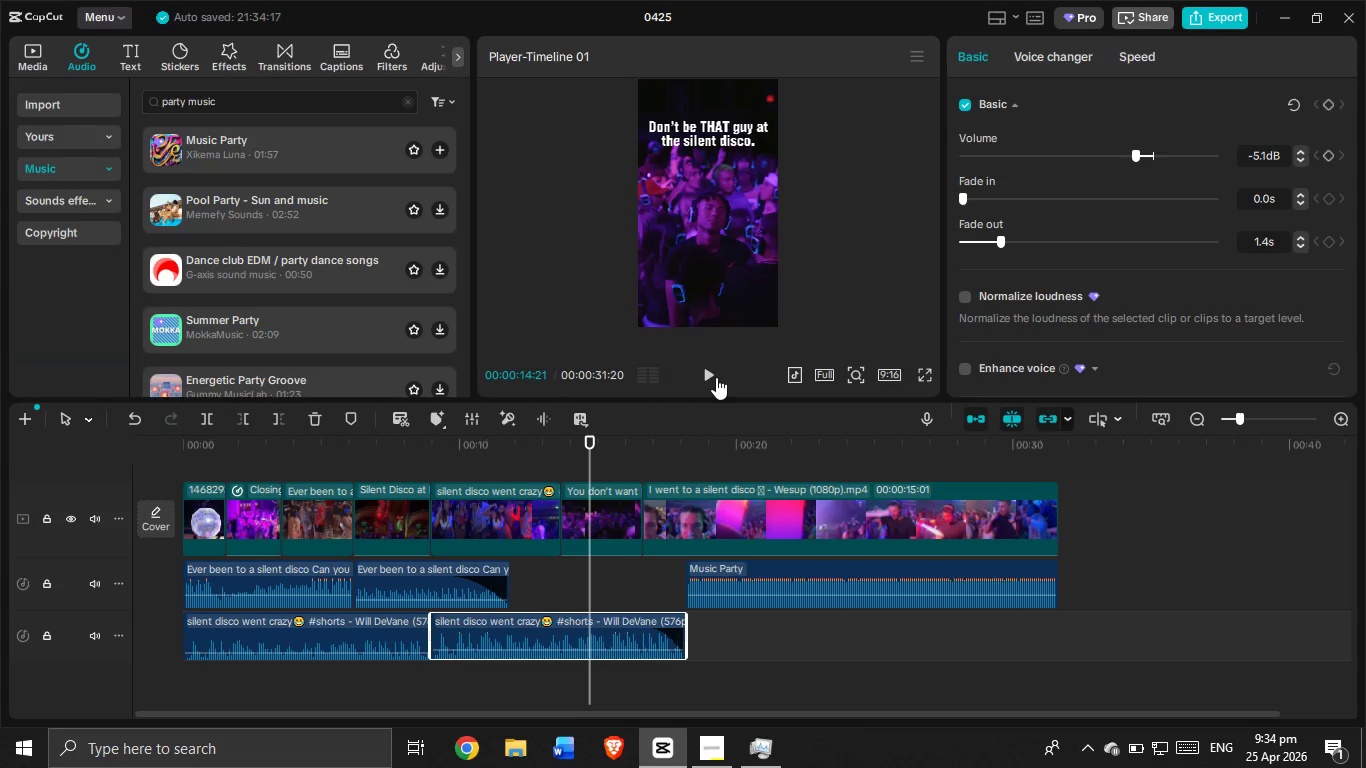 
left_click([716, 377])
 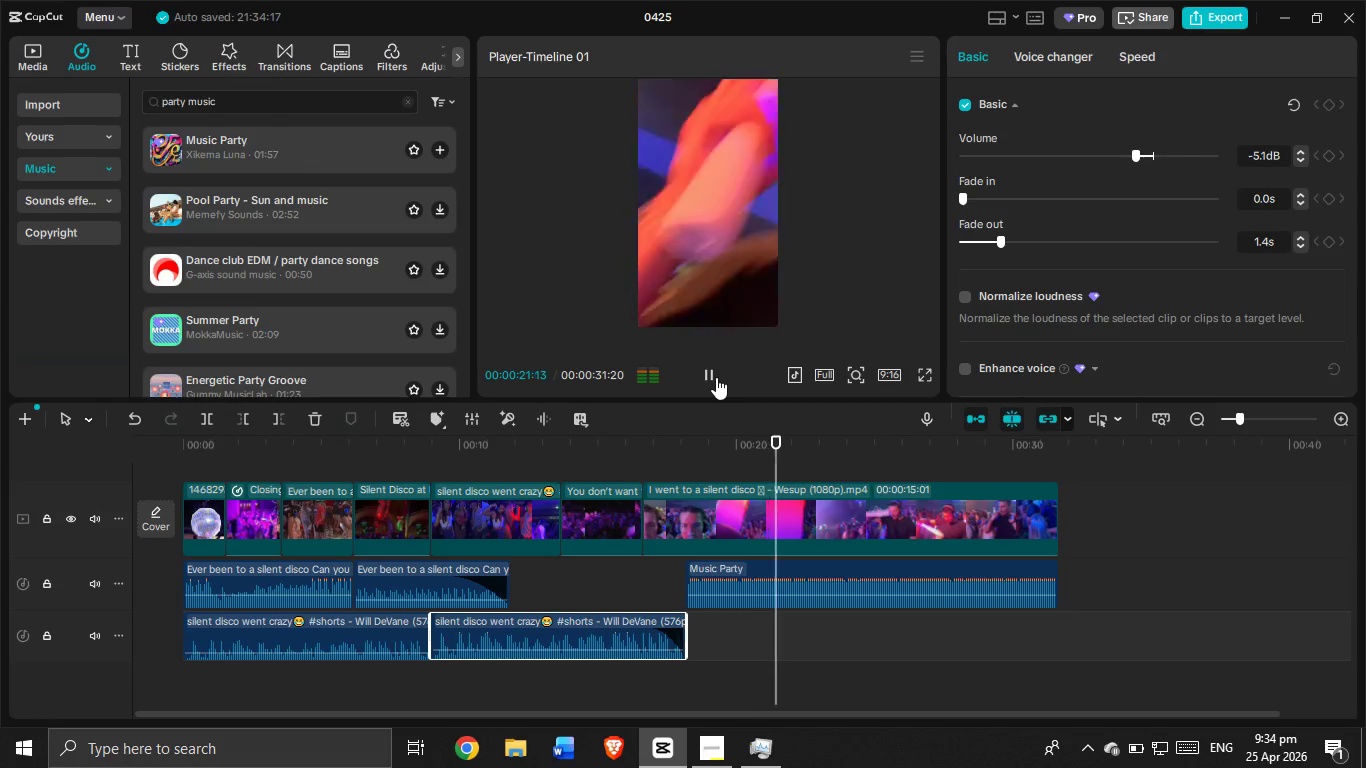 
wait(11.95)
 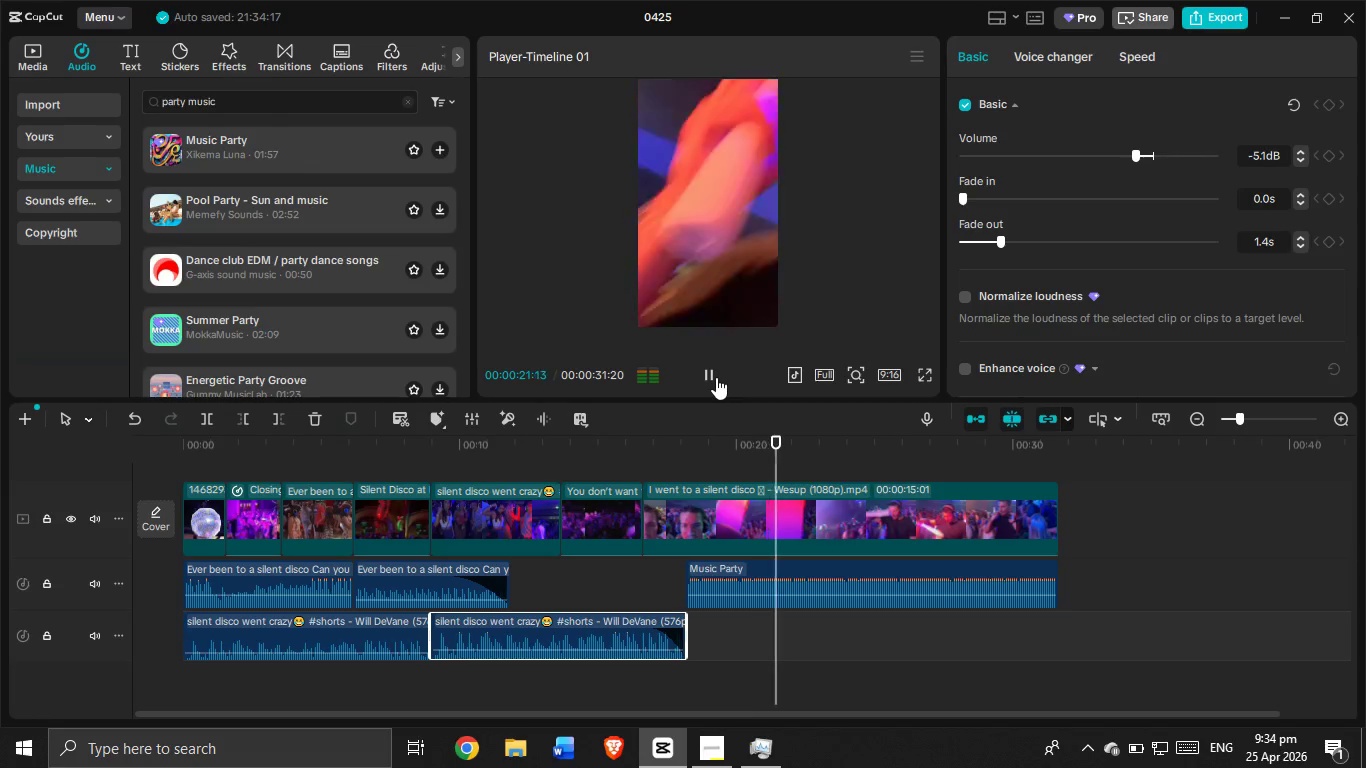 
left_click([716, 377])
 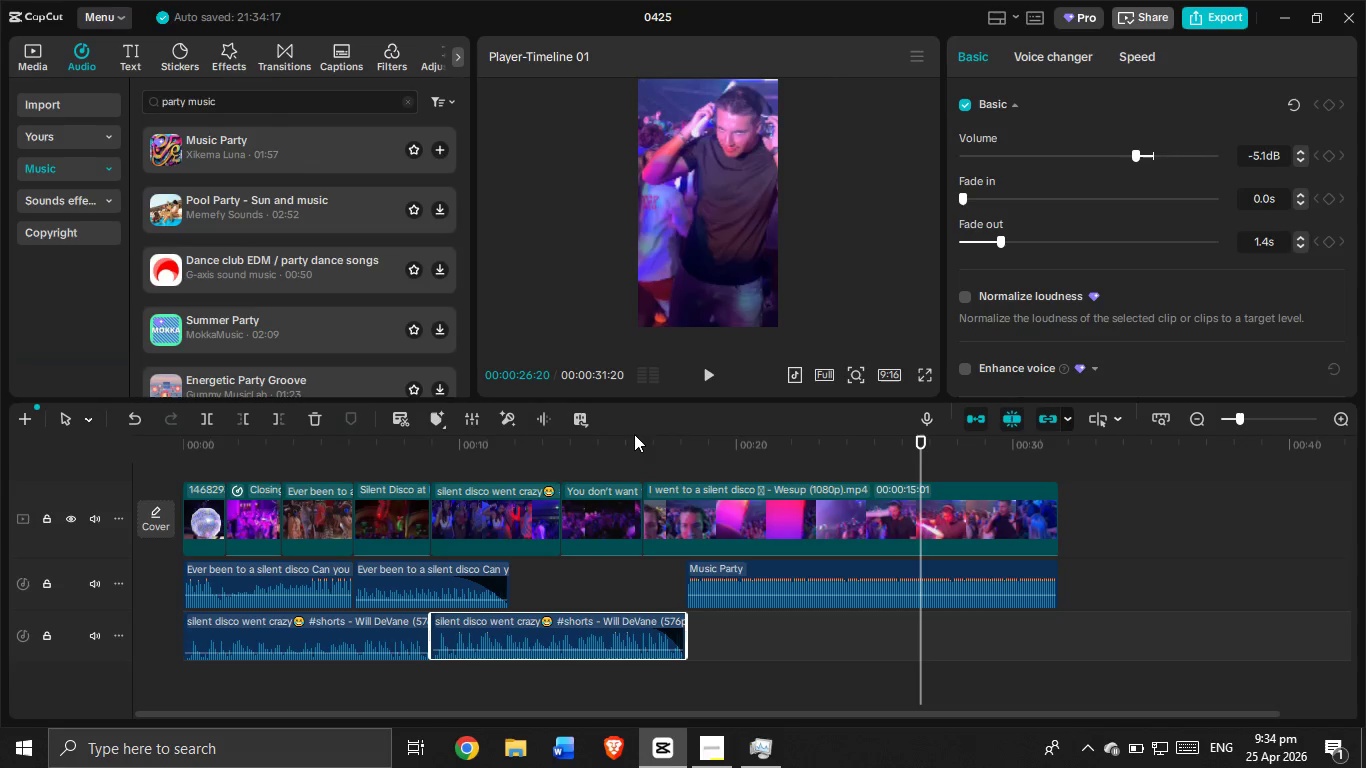 
wait(24.86)
 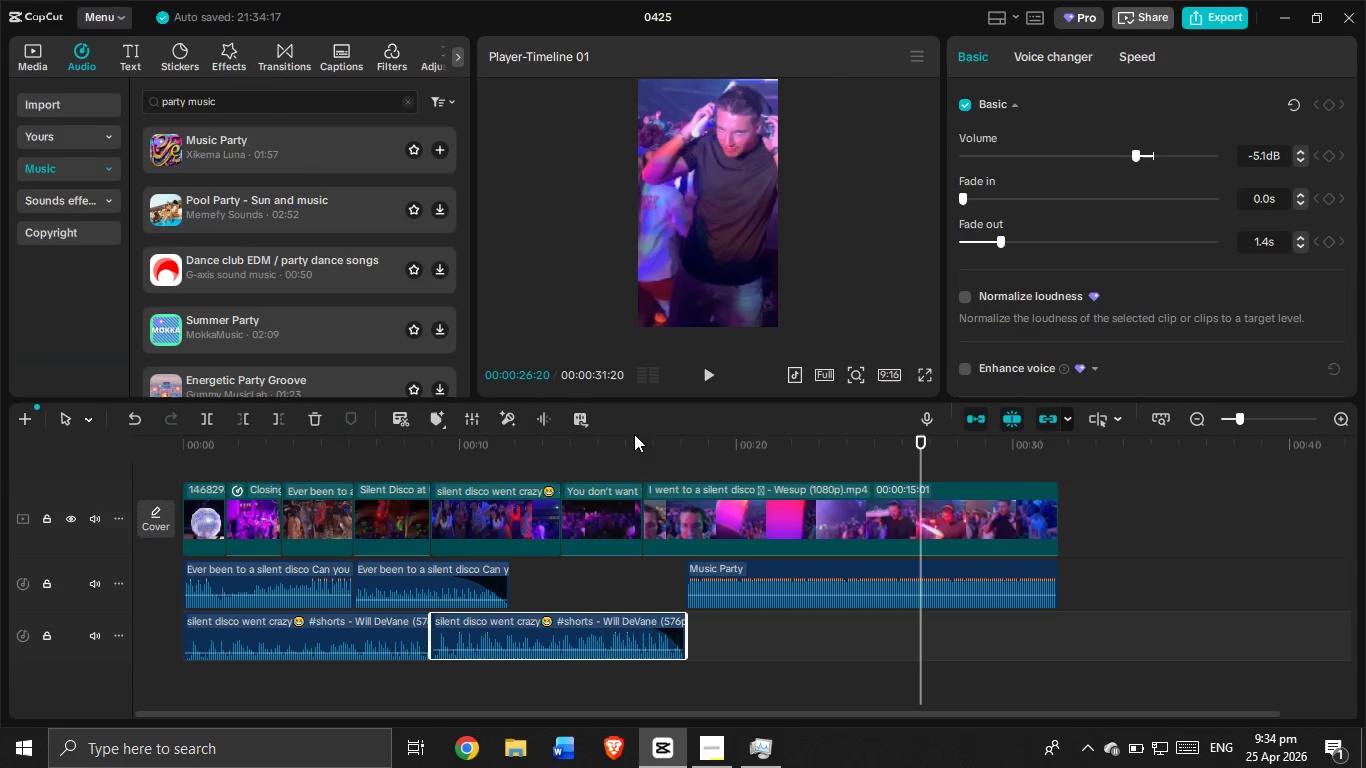 
left_click([630, 458])
 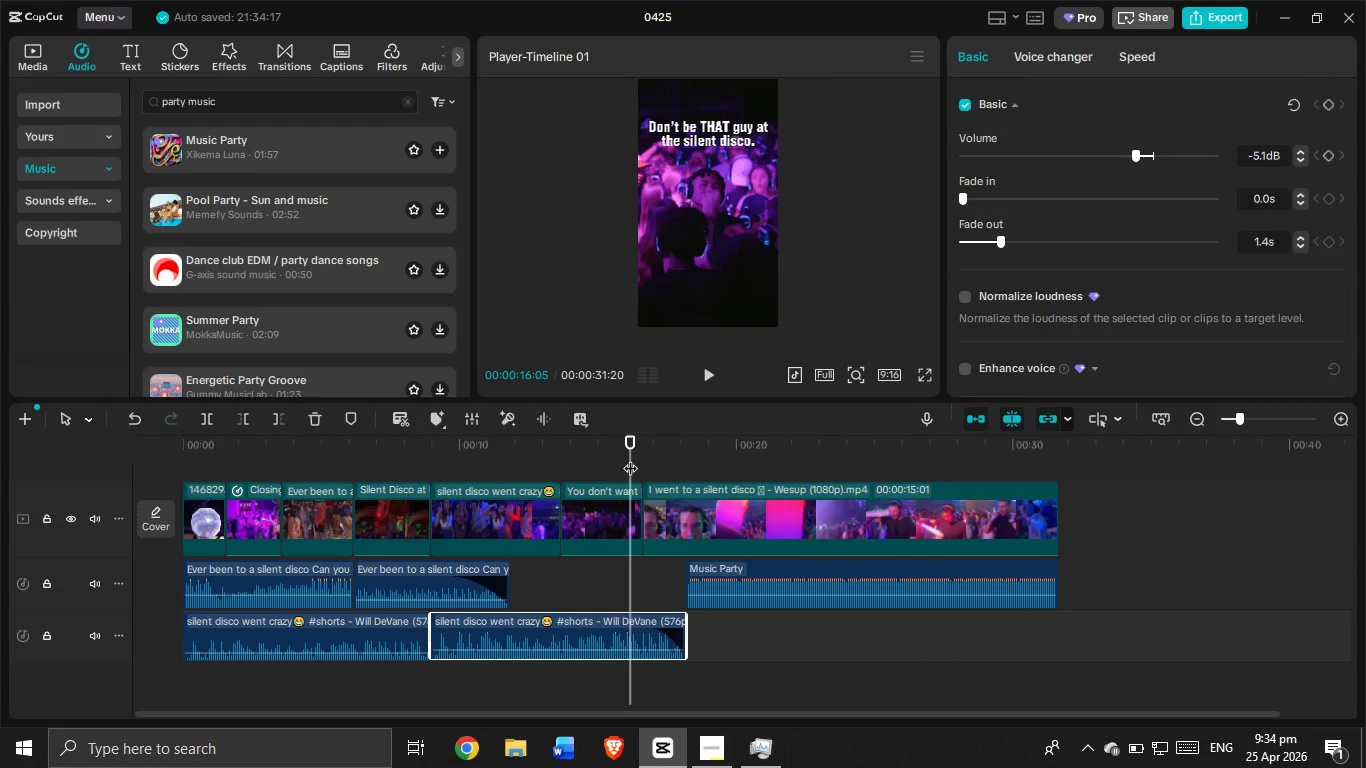 
left_click_drag(start_coordinate=[630, 458], to_coordinate=[429, 467])
 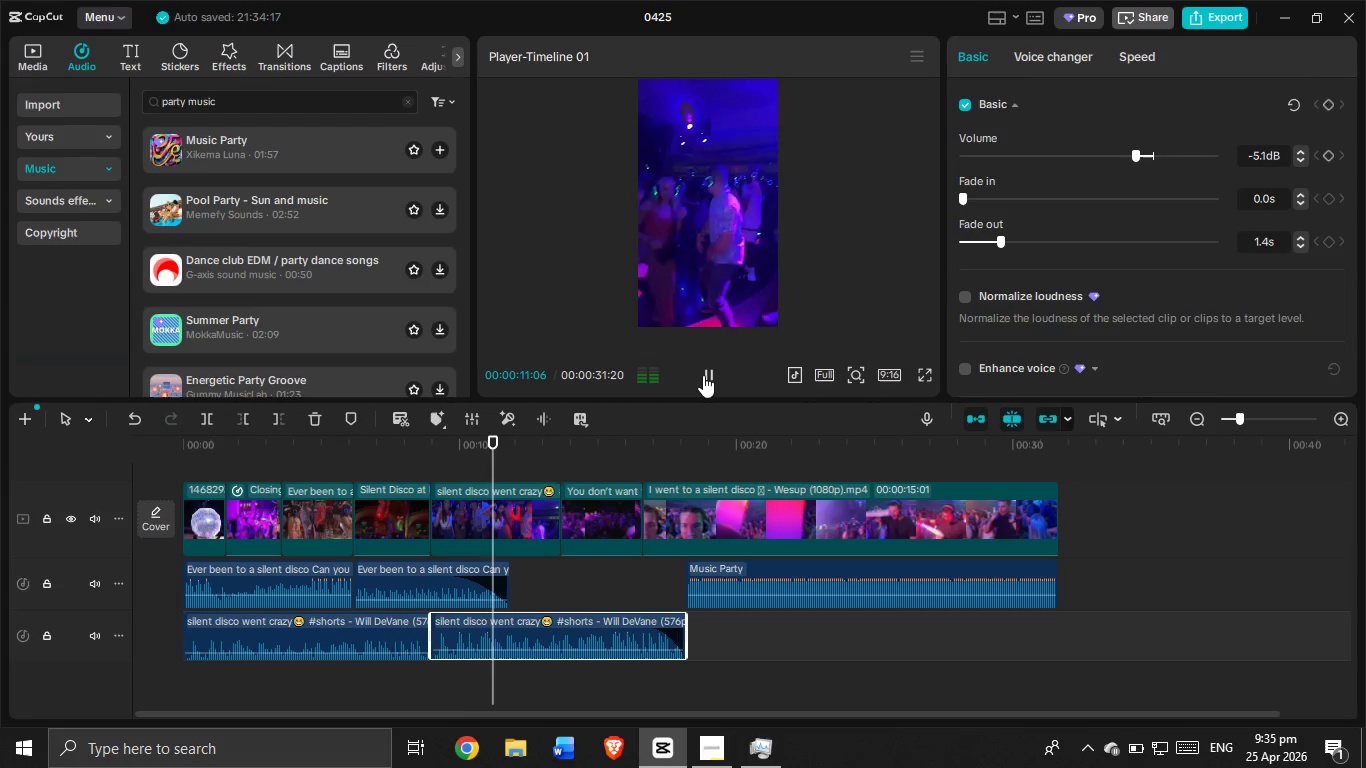 
wait(44.89)
 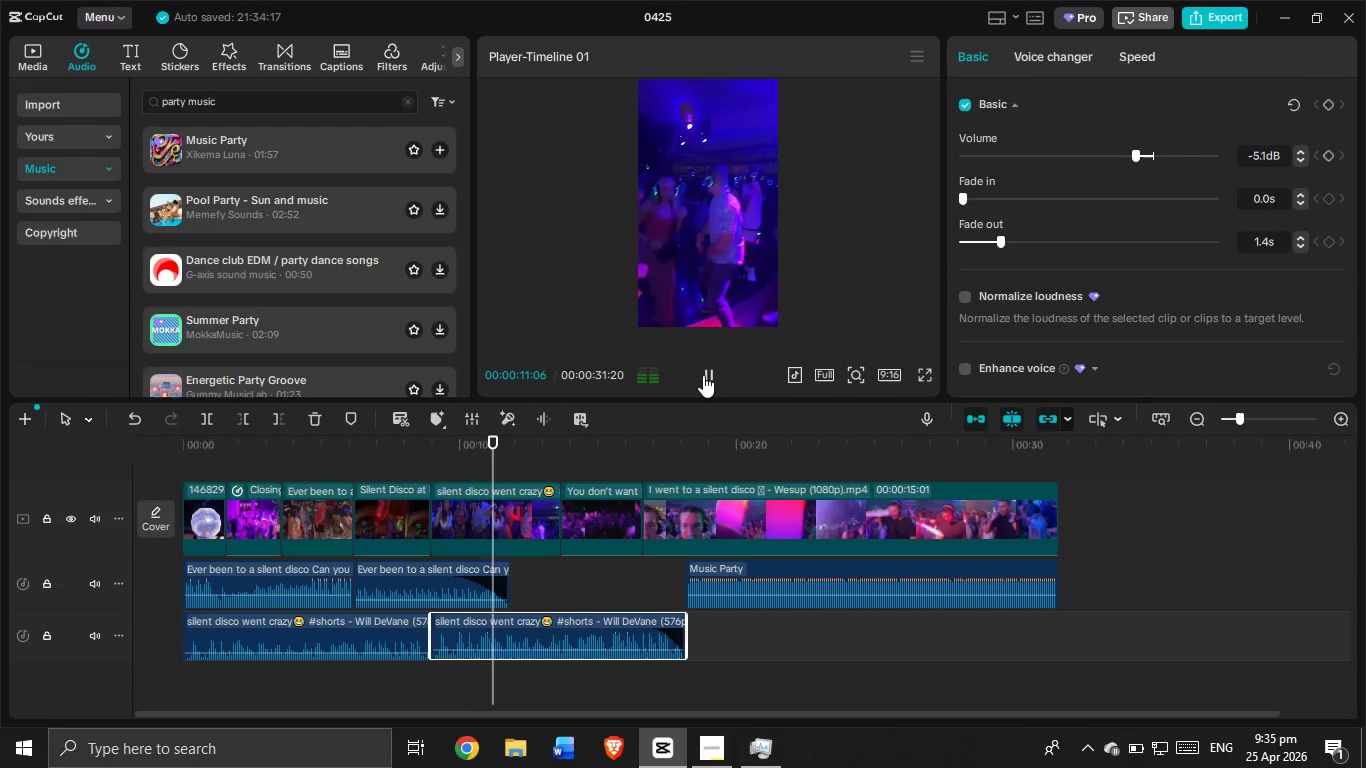 
left_click_drag(start_coordinate=[684, 565], to_coordinate=[671, 570])
 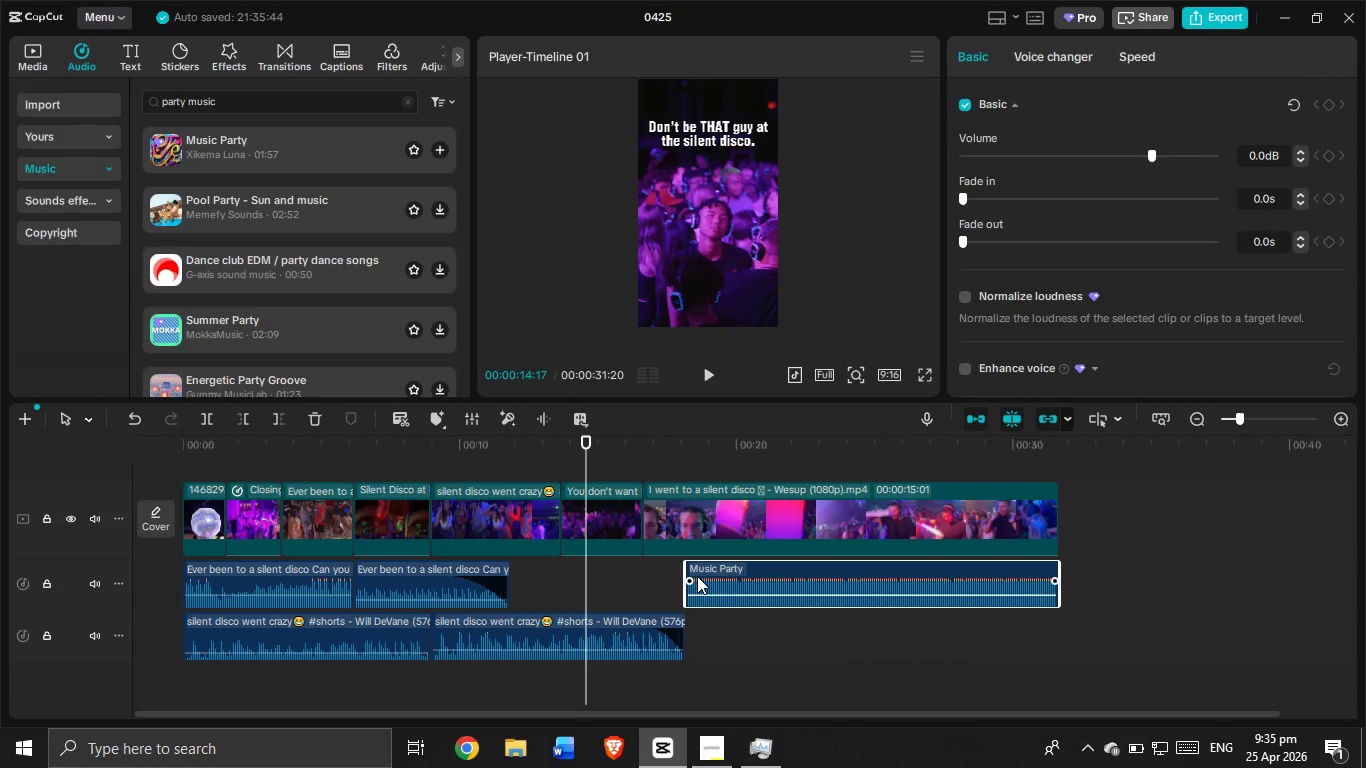 
left_click_drag(start_coordinate=[697, 576], to_coordinate=[683, 577])
 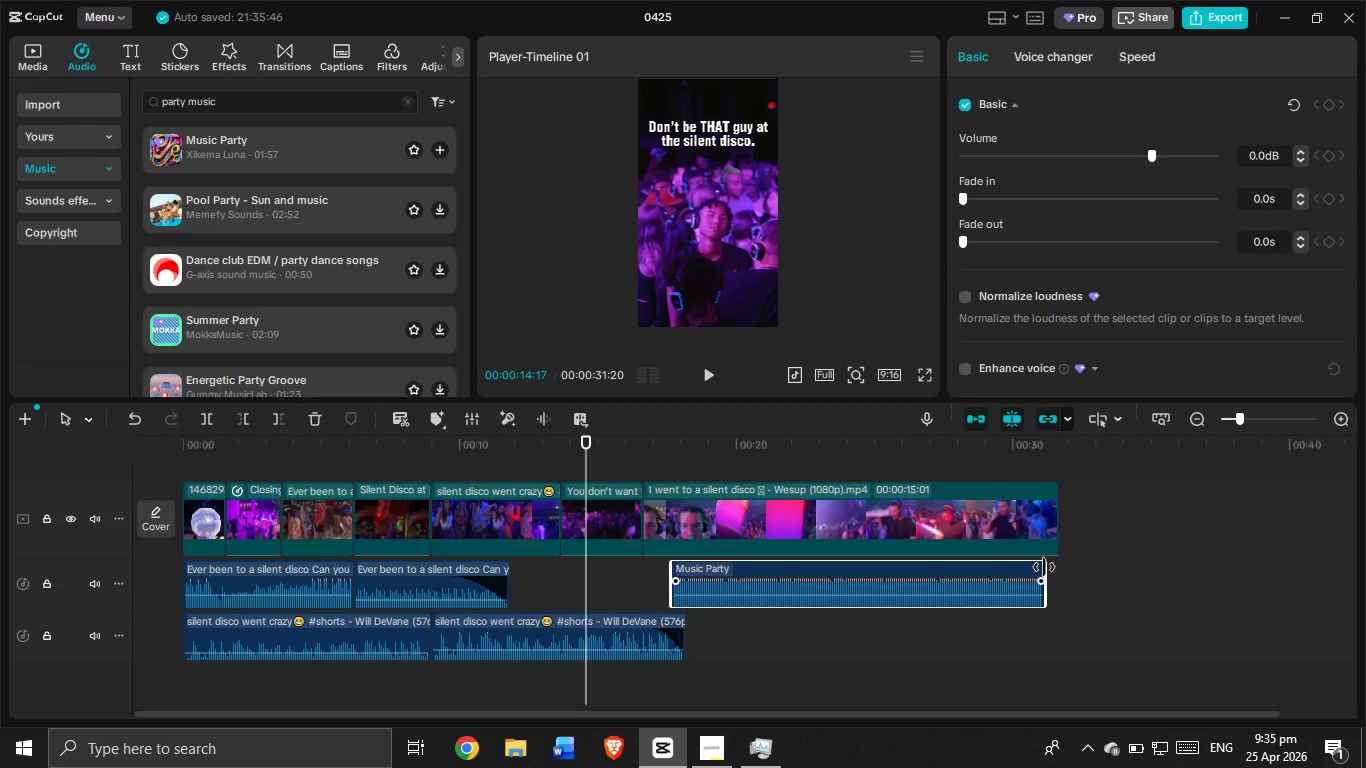 
left_click_drag(start_coordinate=[1045, 568], to_coordinate=[1060, 574])
 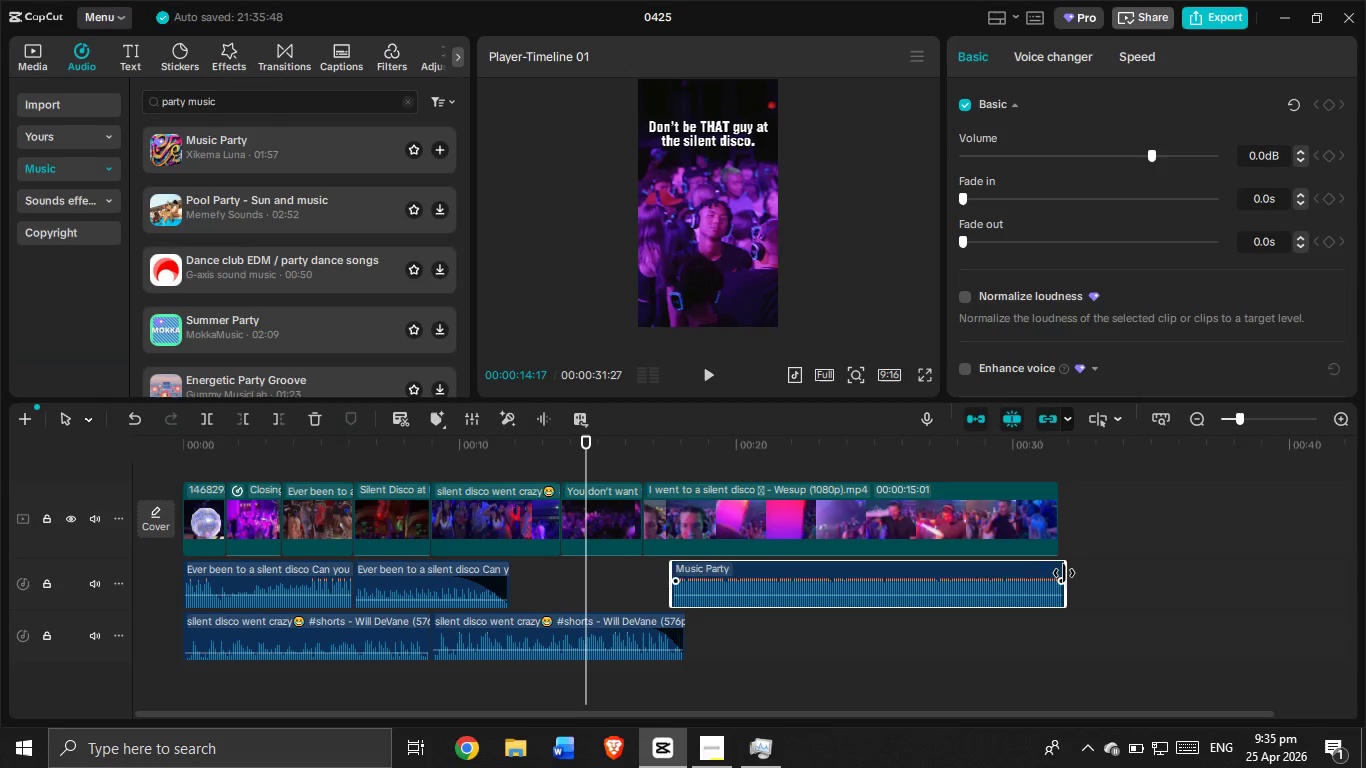 
left_click_drag(start_coordinate=[1065, 571], to_coordinate=[1051, 573])
 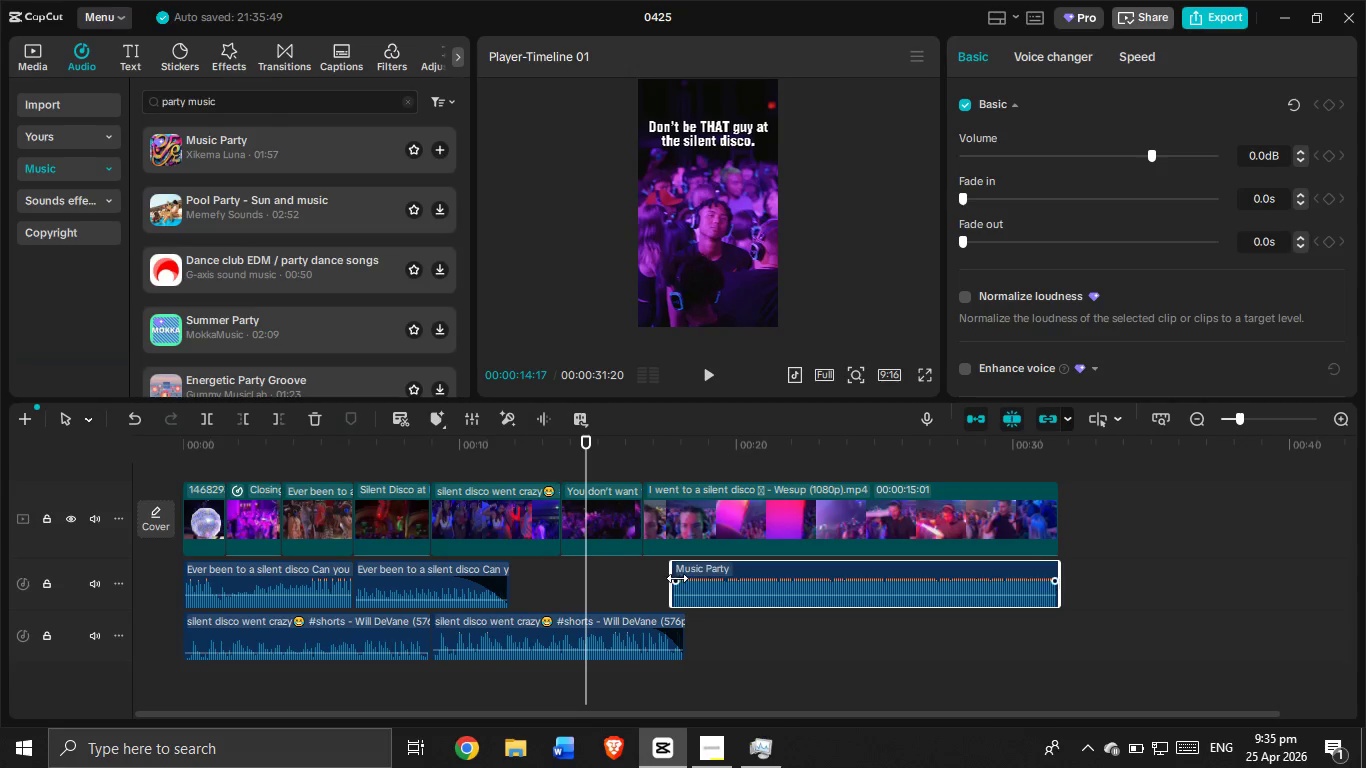 
left_click_drag(start_coordinate=[677, 577], to_coordinate=[695, 577])
 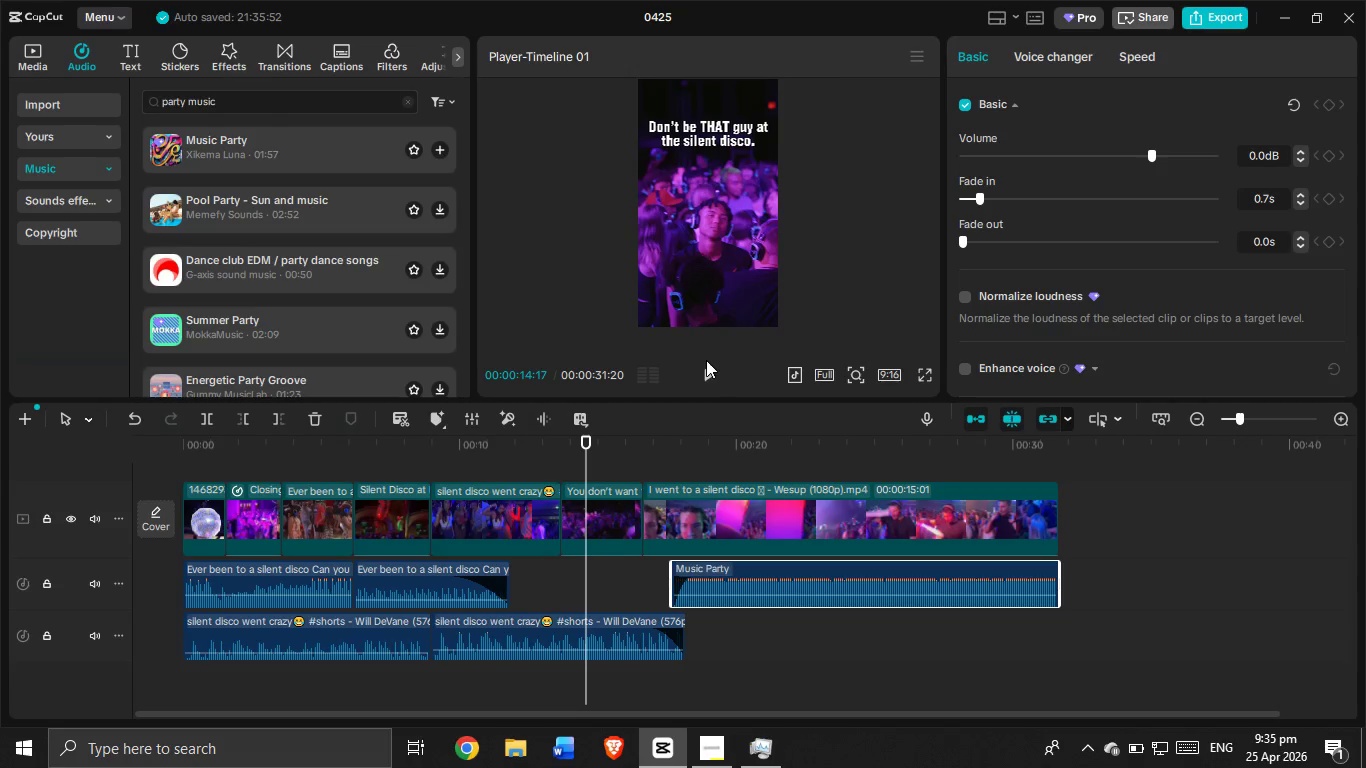 
left_click([710, 376])
 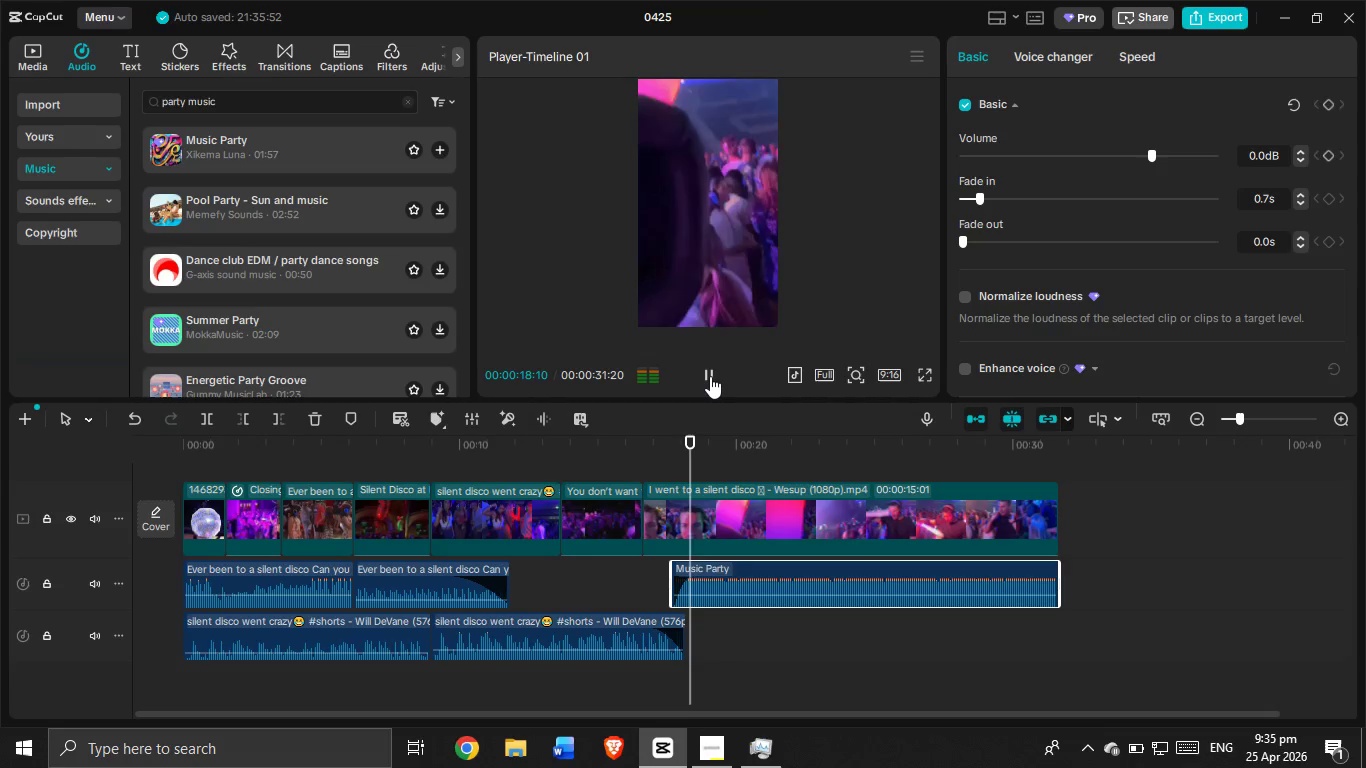 
wait(5.27)
 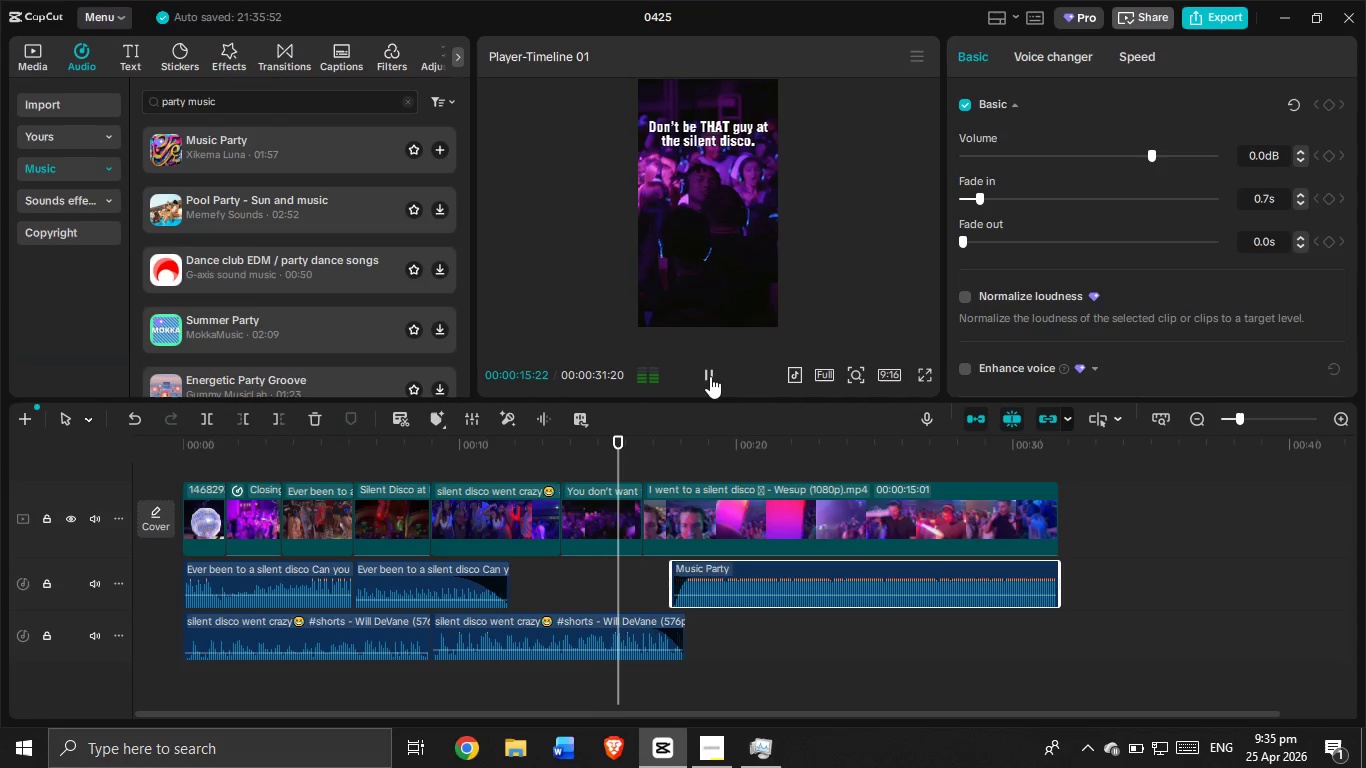 
left_click([710, 376])
 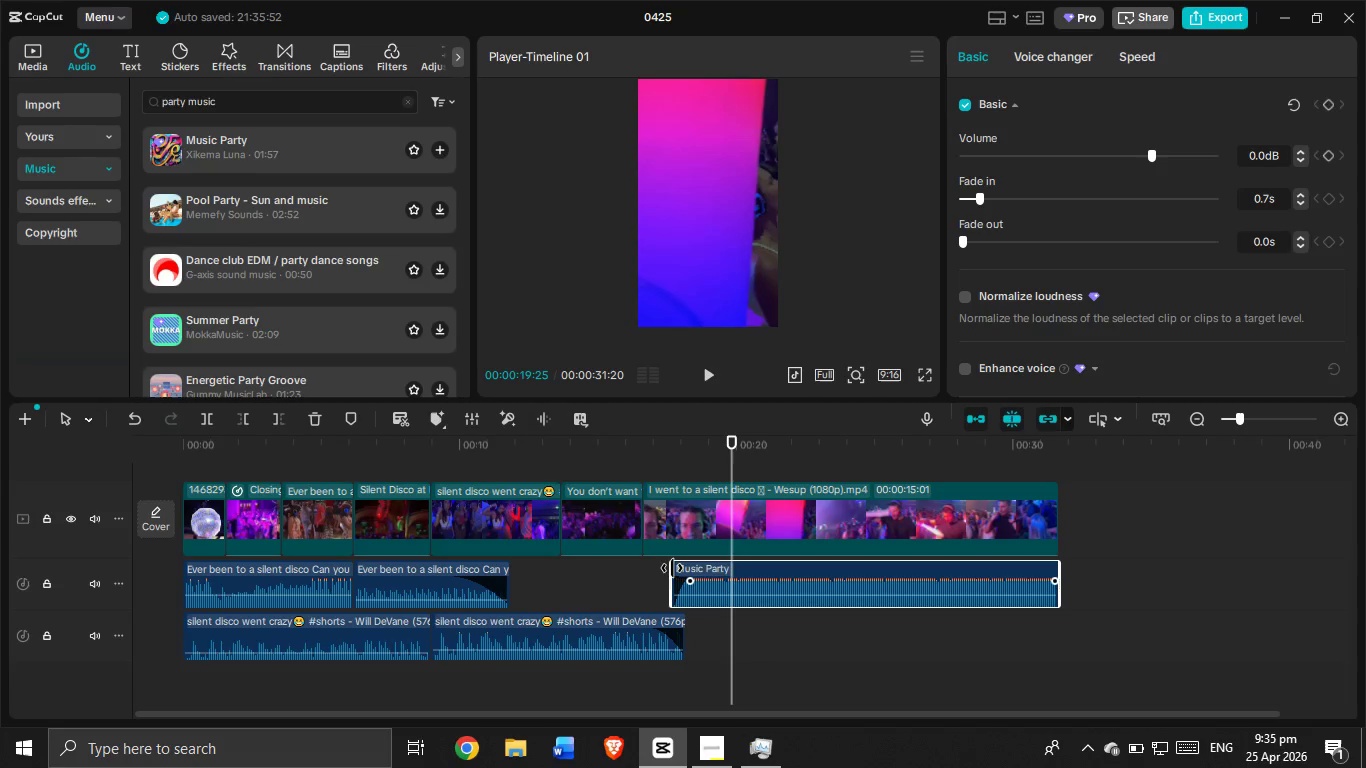 
left_click_drag(start_coordinate=[672, 567], to_coordinate=[679, 571])
 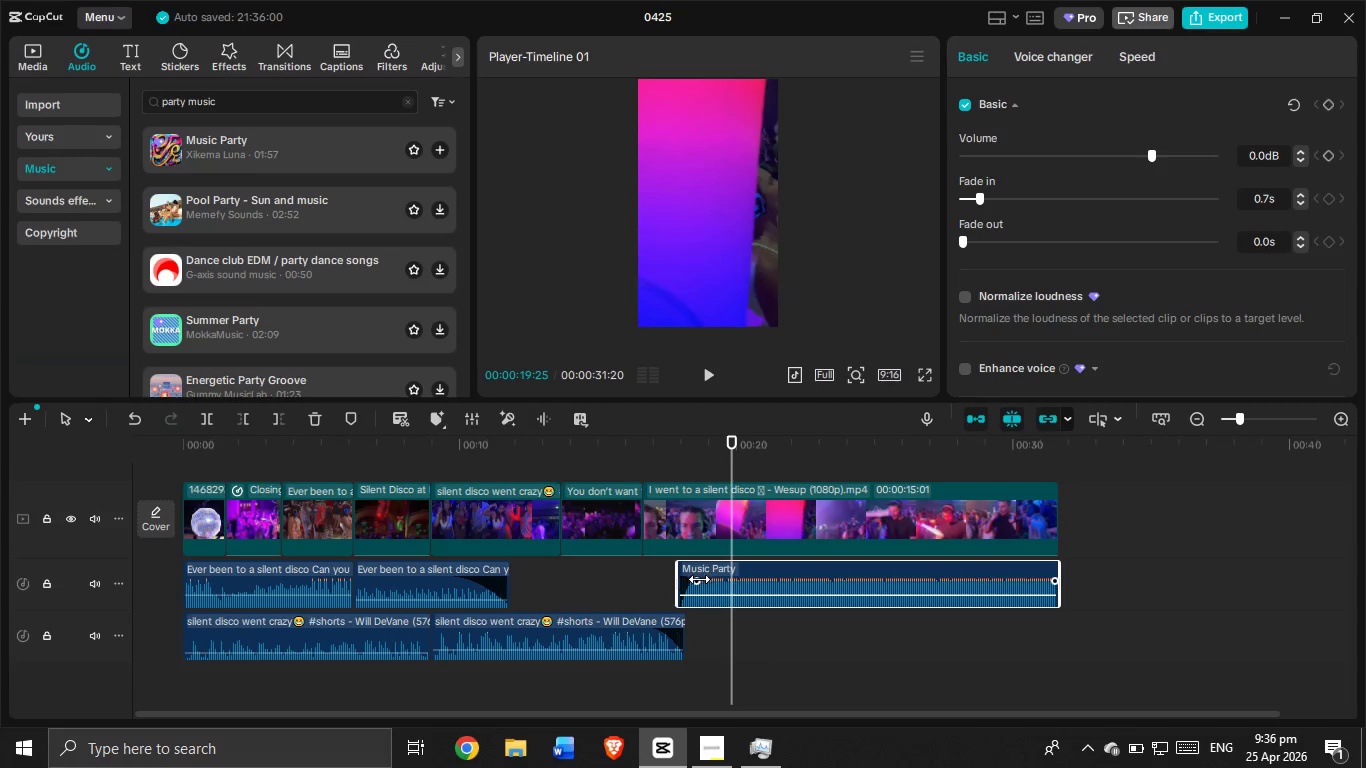 
left_click_drag(start_coordinate=[698, 581], to_coordinate=[721, 583])
 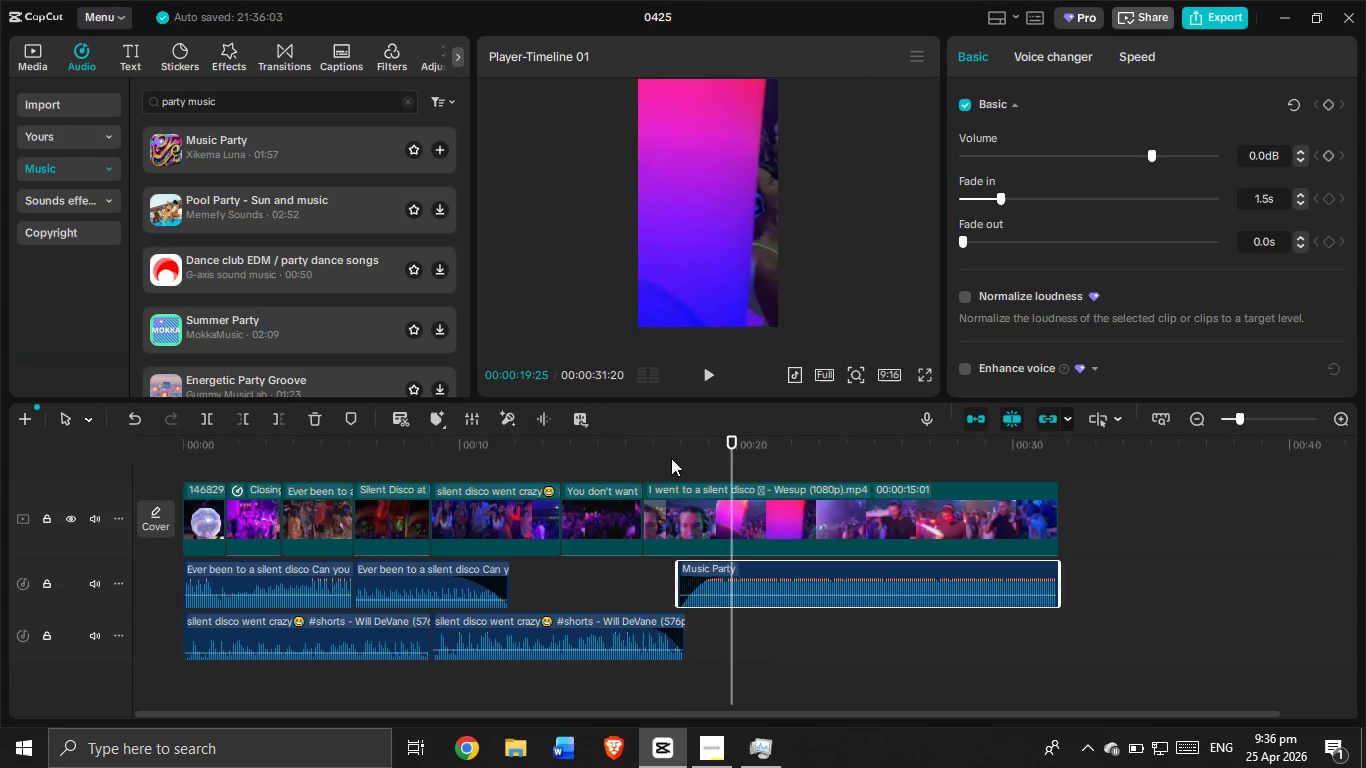 
left_click([669, 452])
 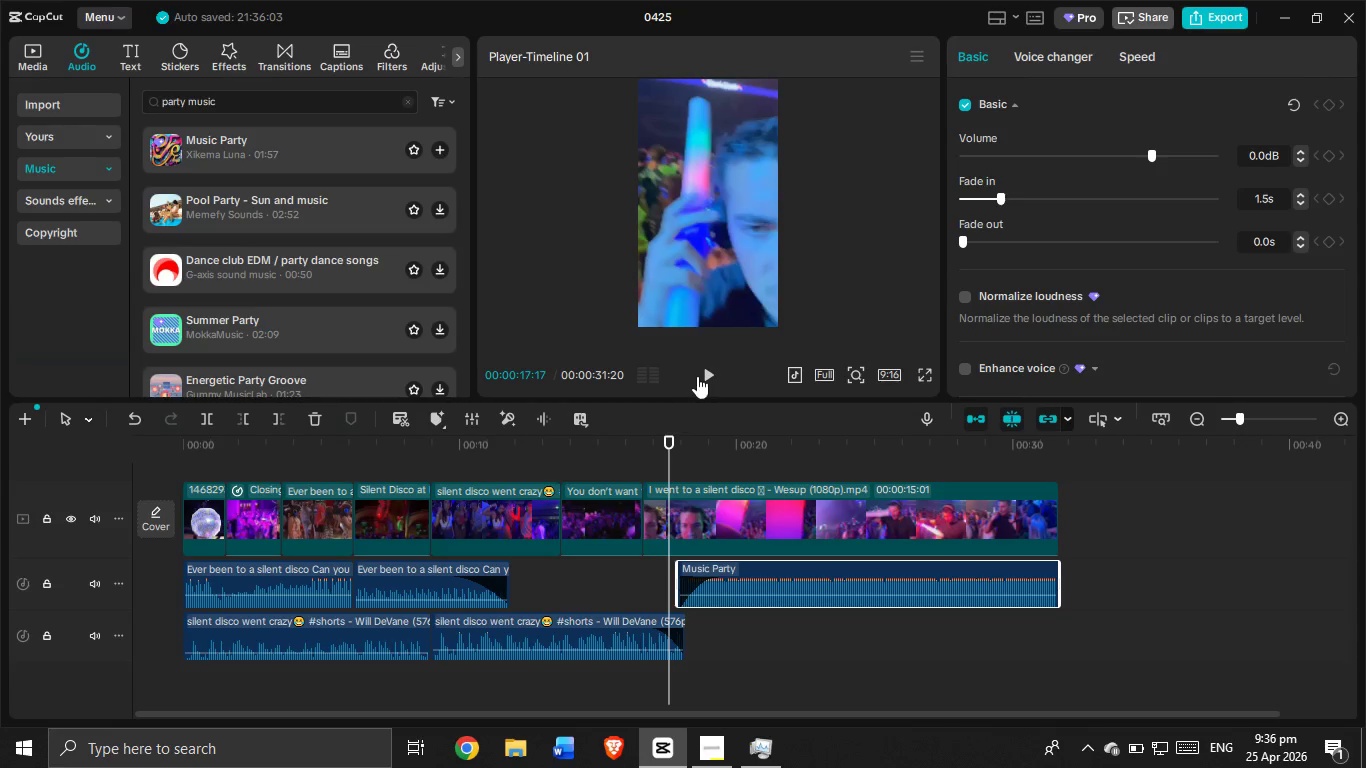 
left_click([697, 376])
 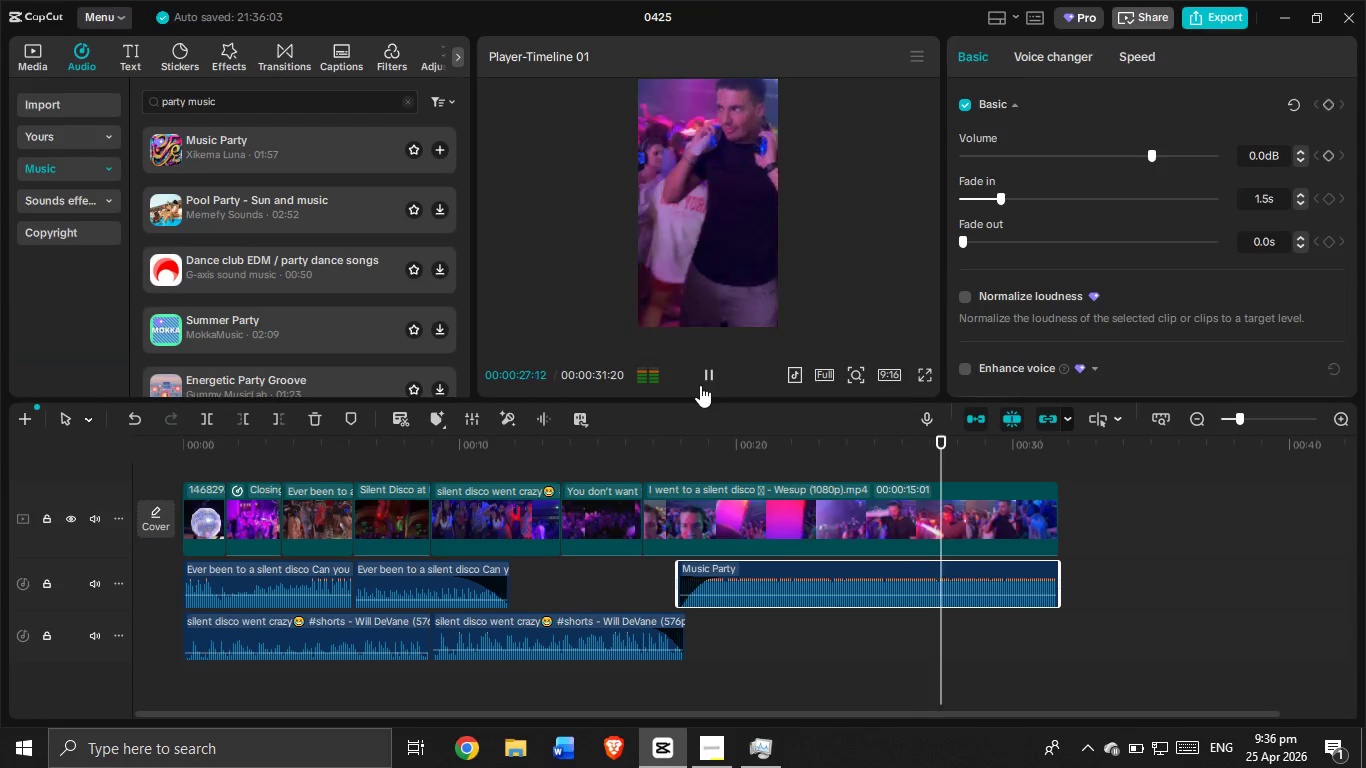 
wait(15.03)
 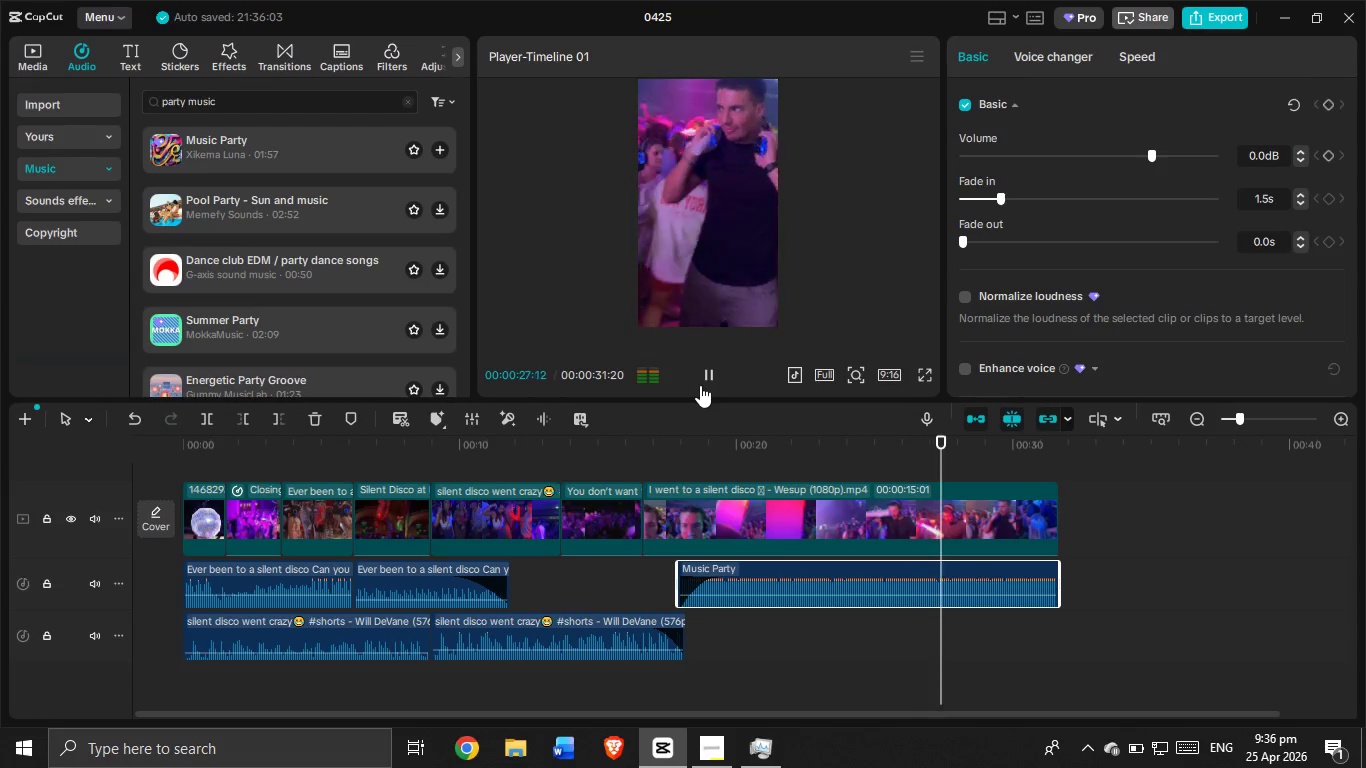 
left_click([1028, 520])
 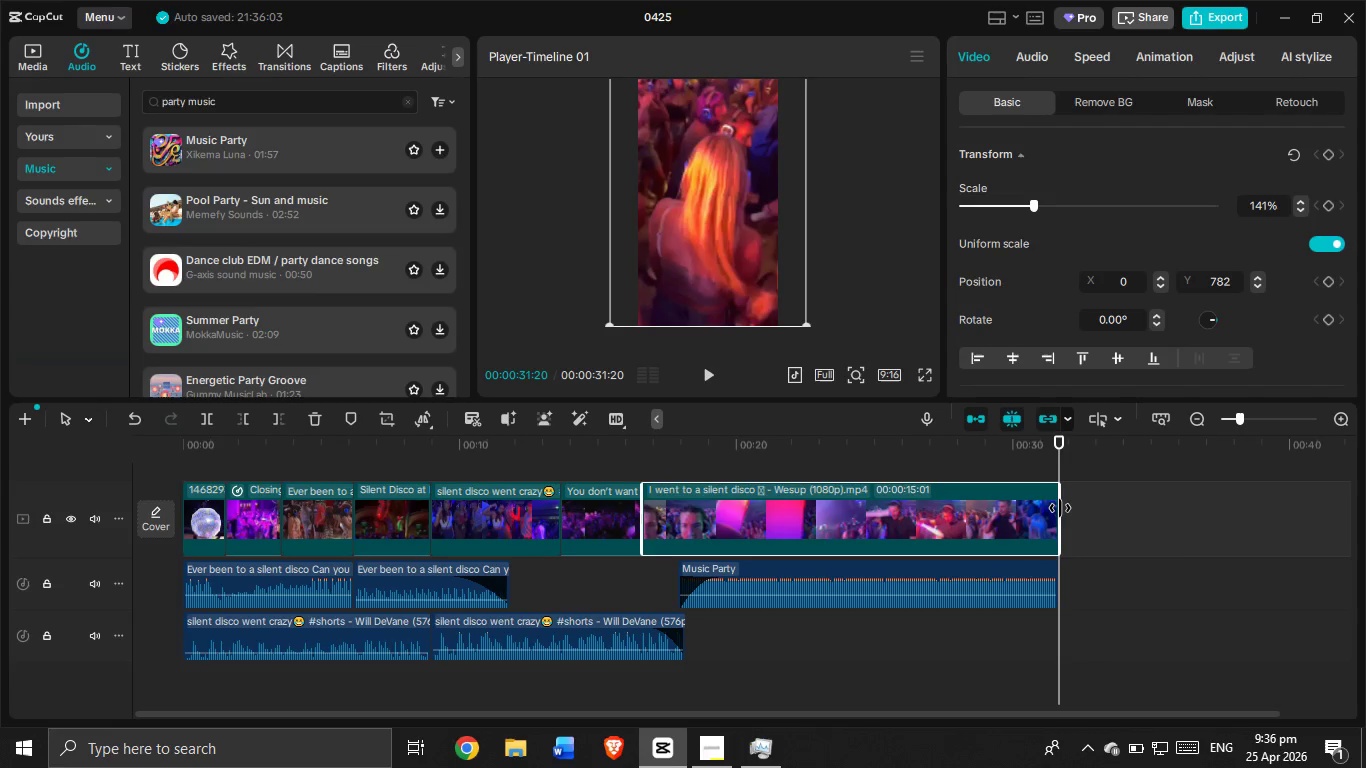 
left_click_drag(start_coordinate=[1060, 507], to_coordinate=[1086, 516])
 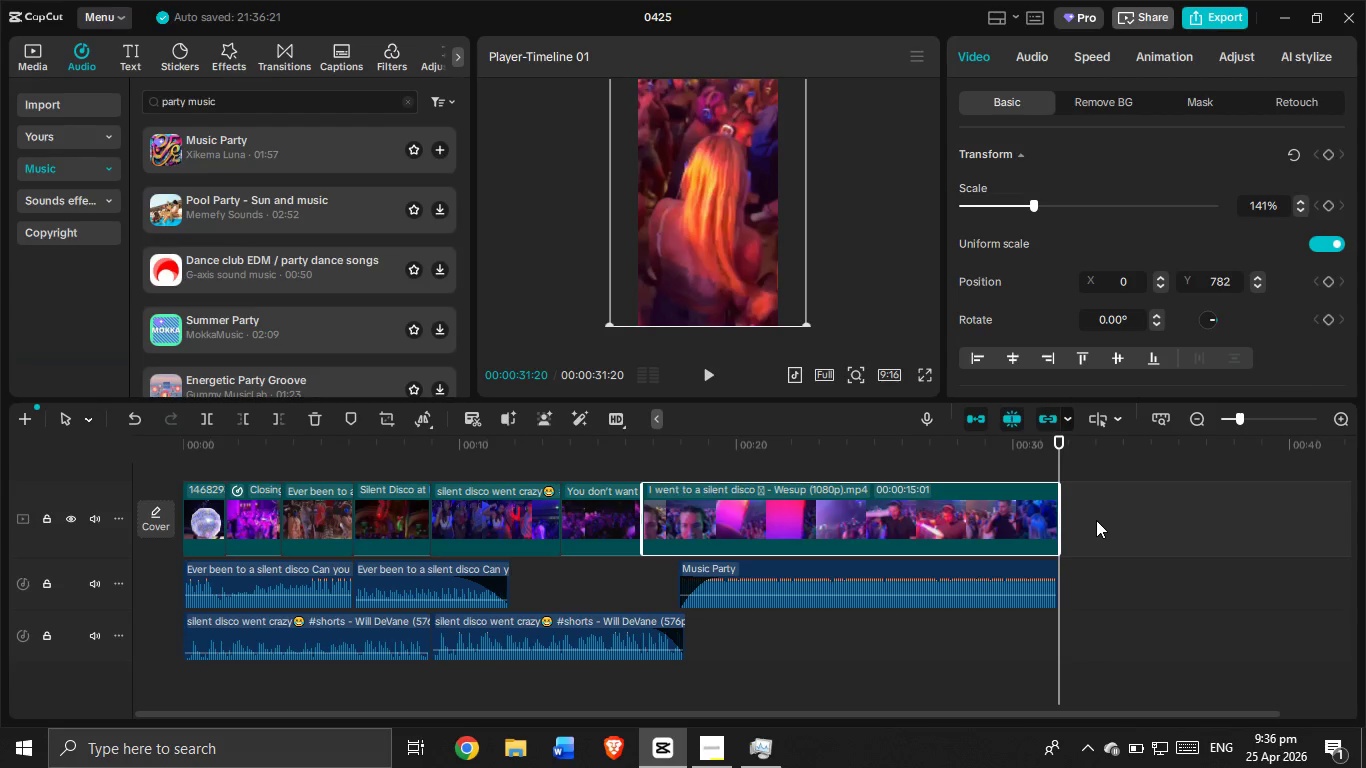 
wait(41.72)
 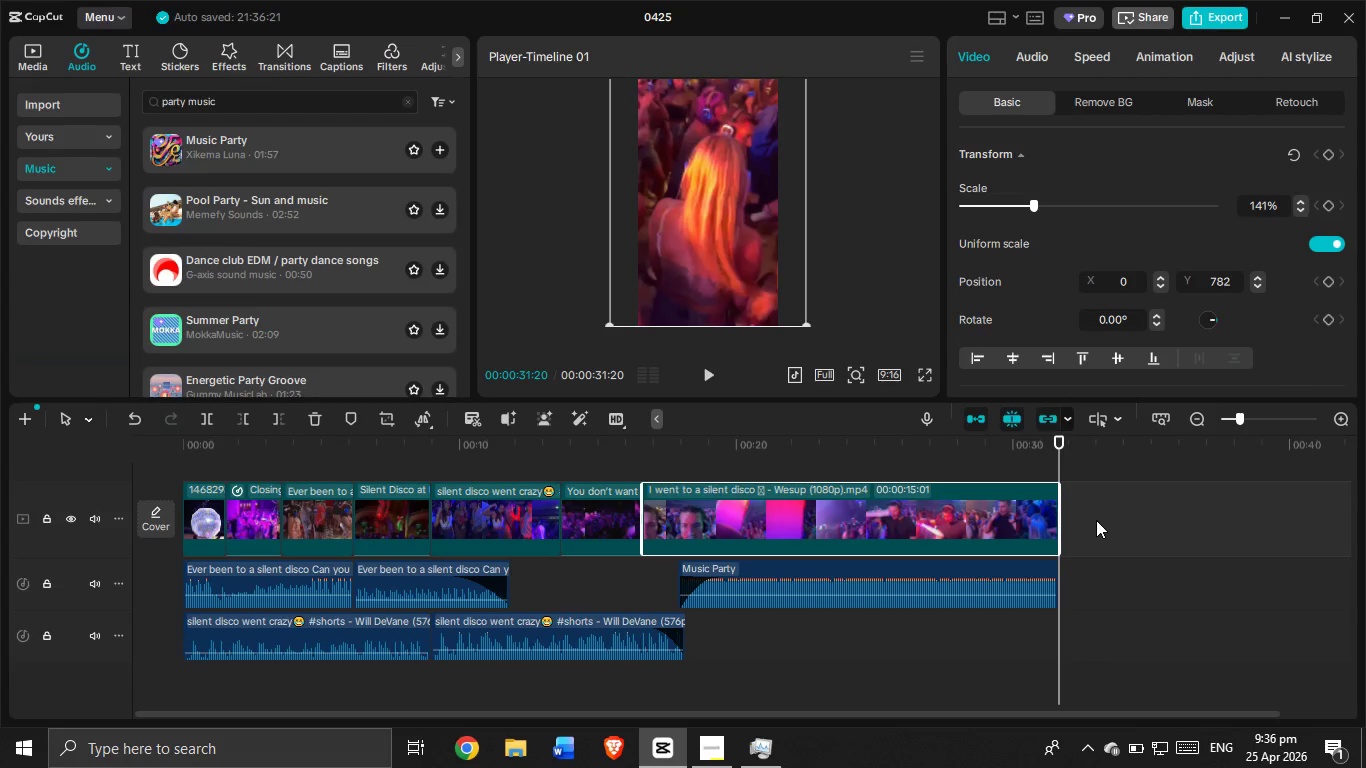 
left_click([631, 461])
 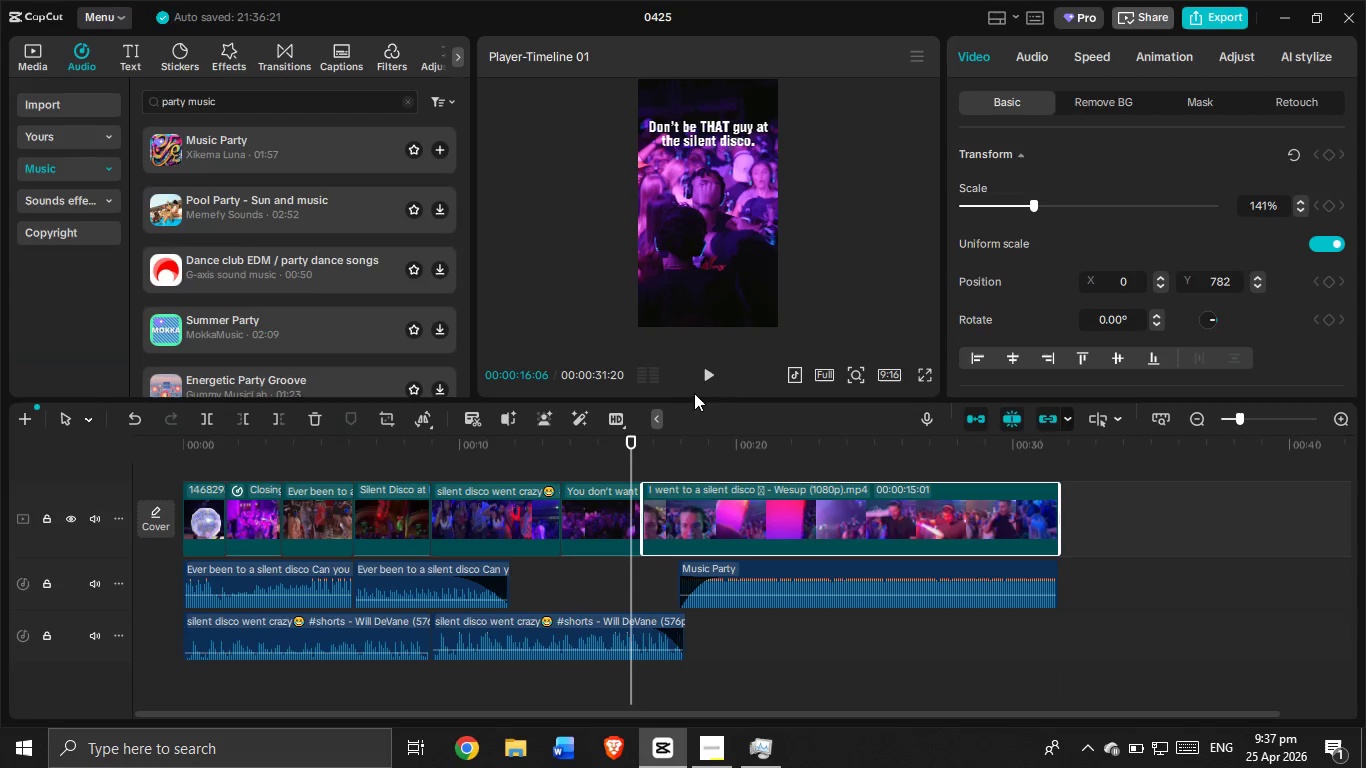 
left_click([704, 376])
 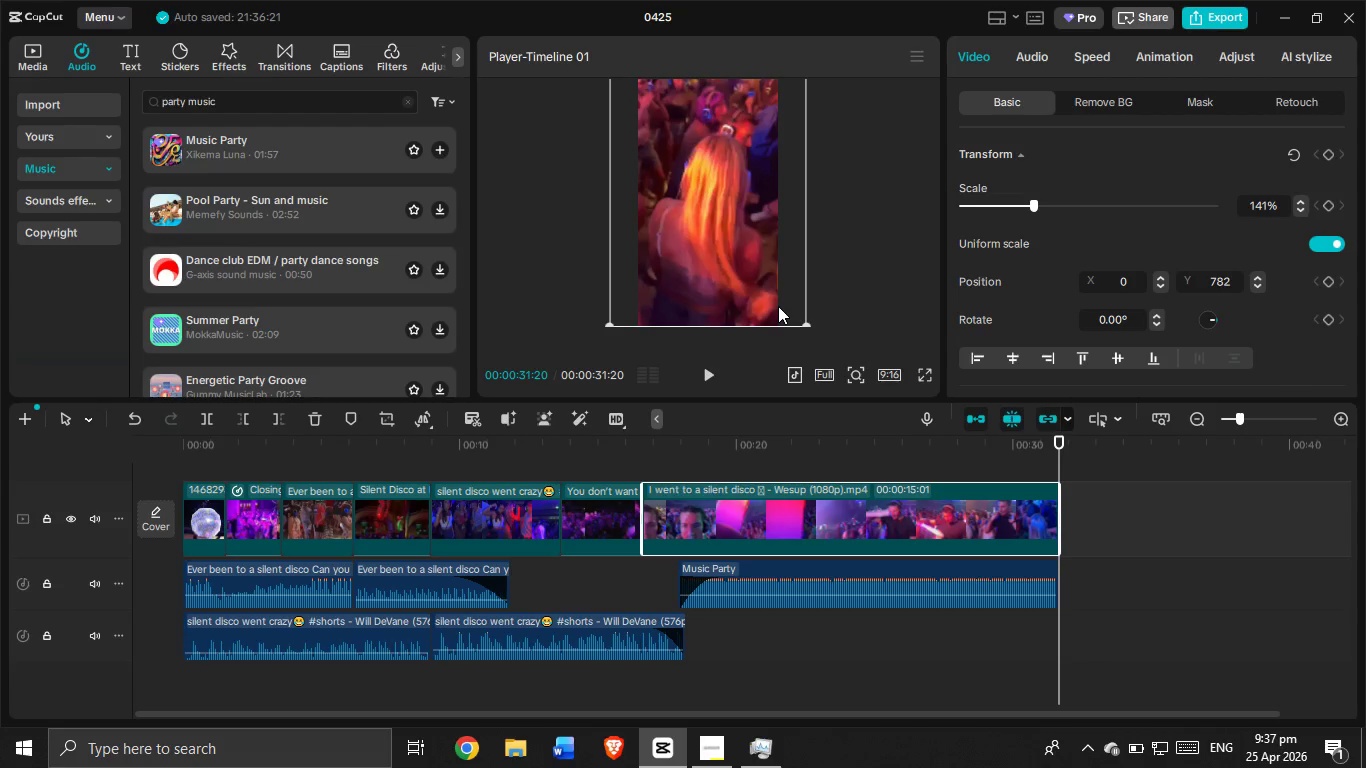 
wait(30.44)
 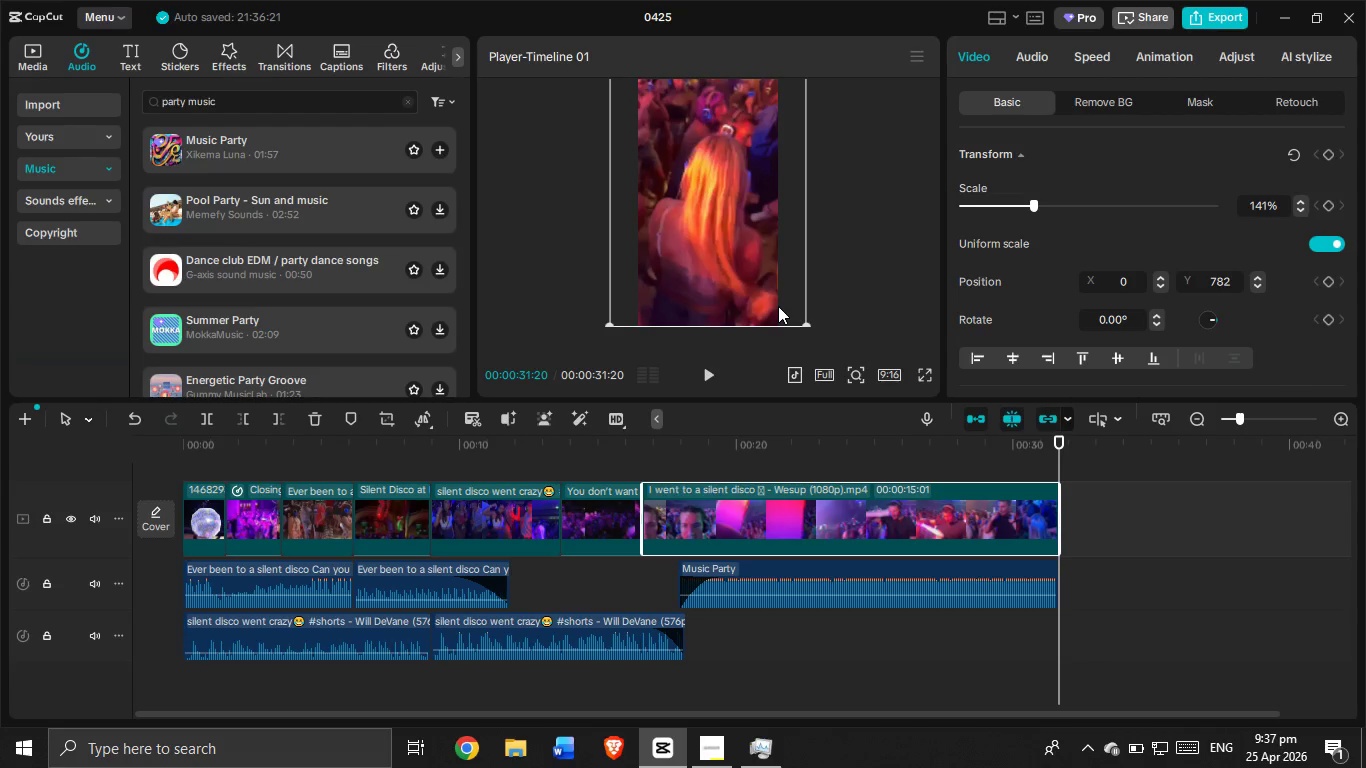 
left_click([727, 745])